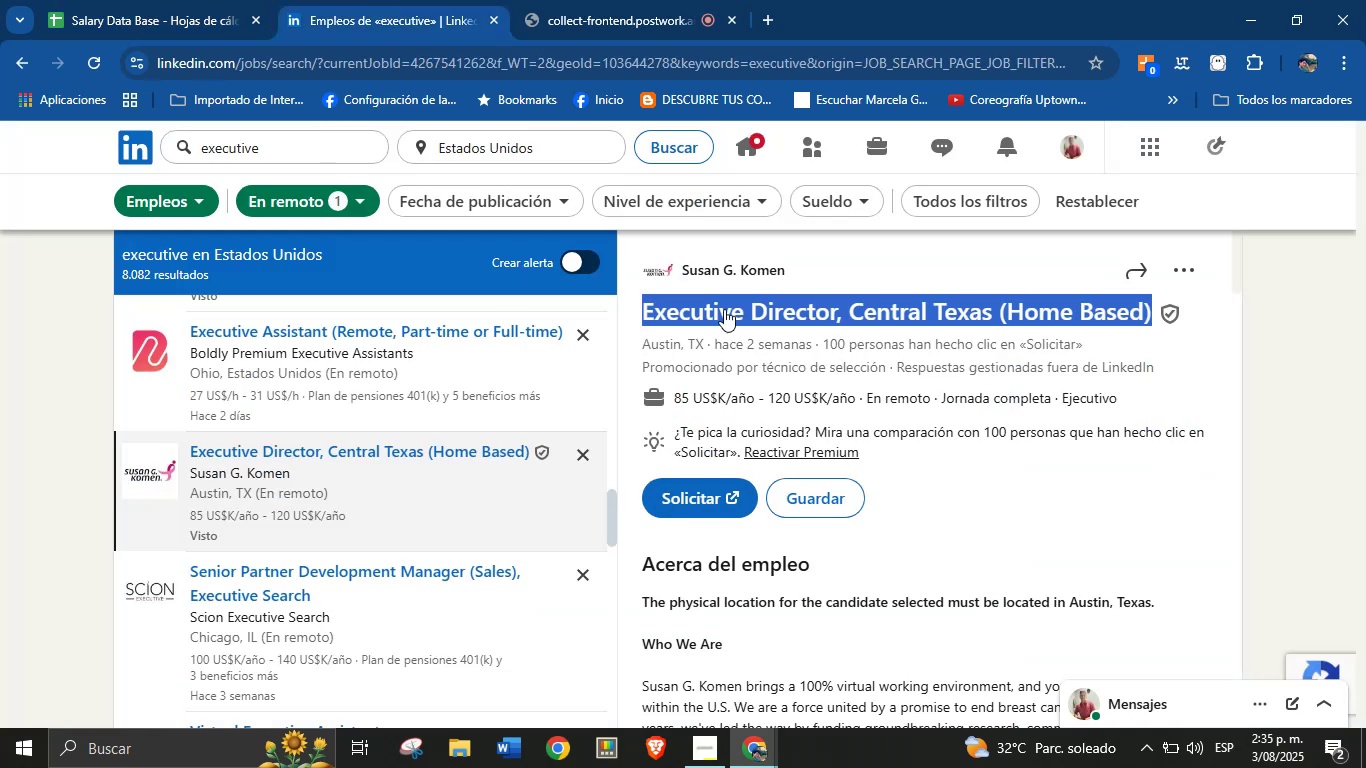 
left_click([218, 0])
 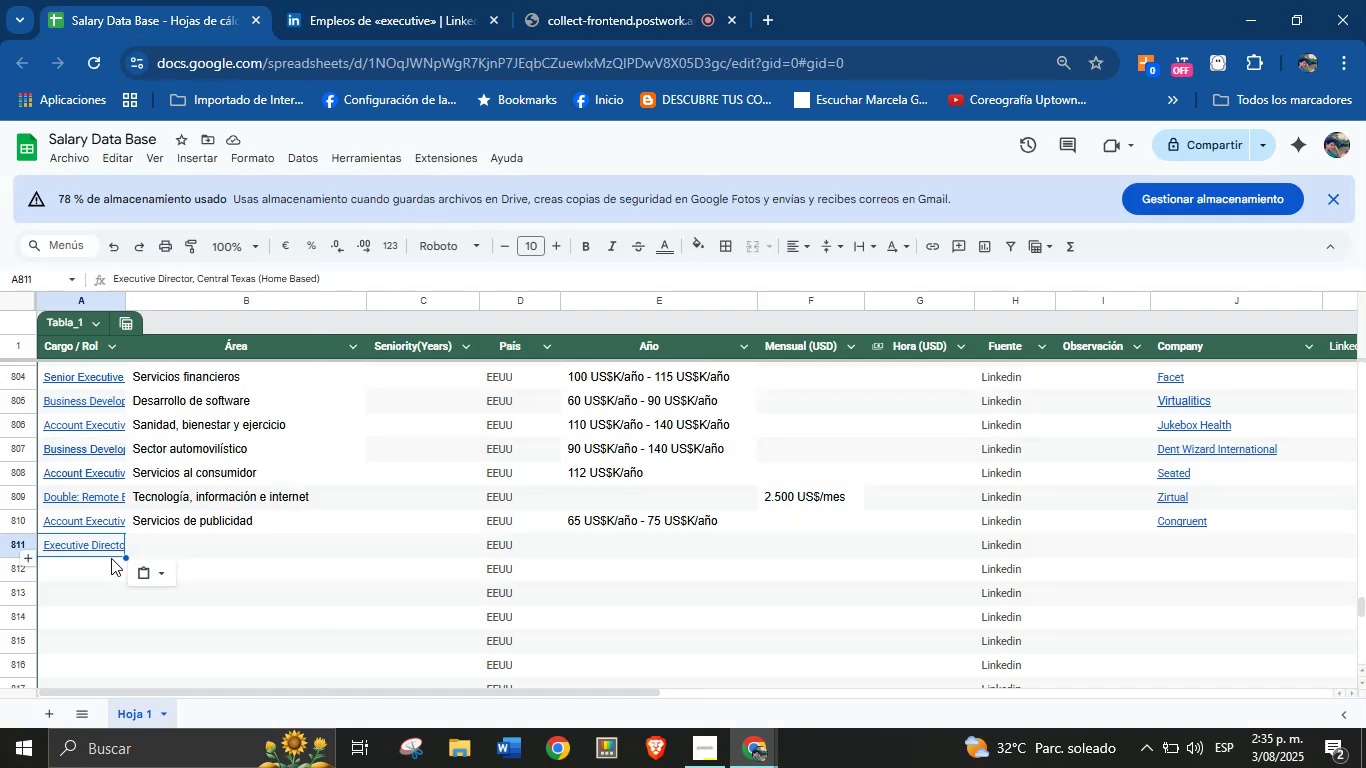 
left_click([197, 563])
 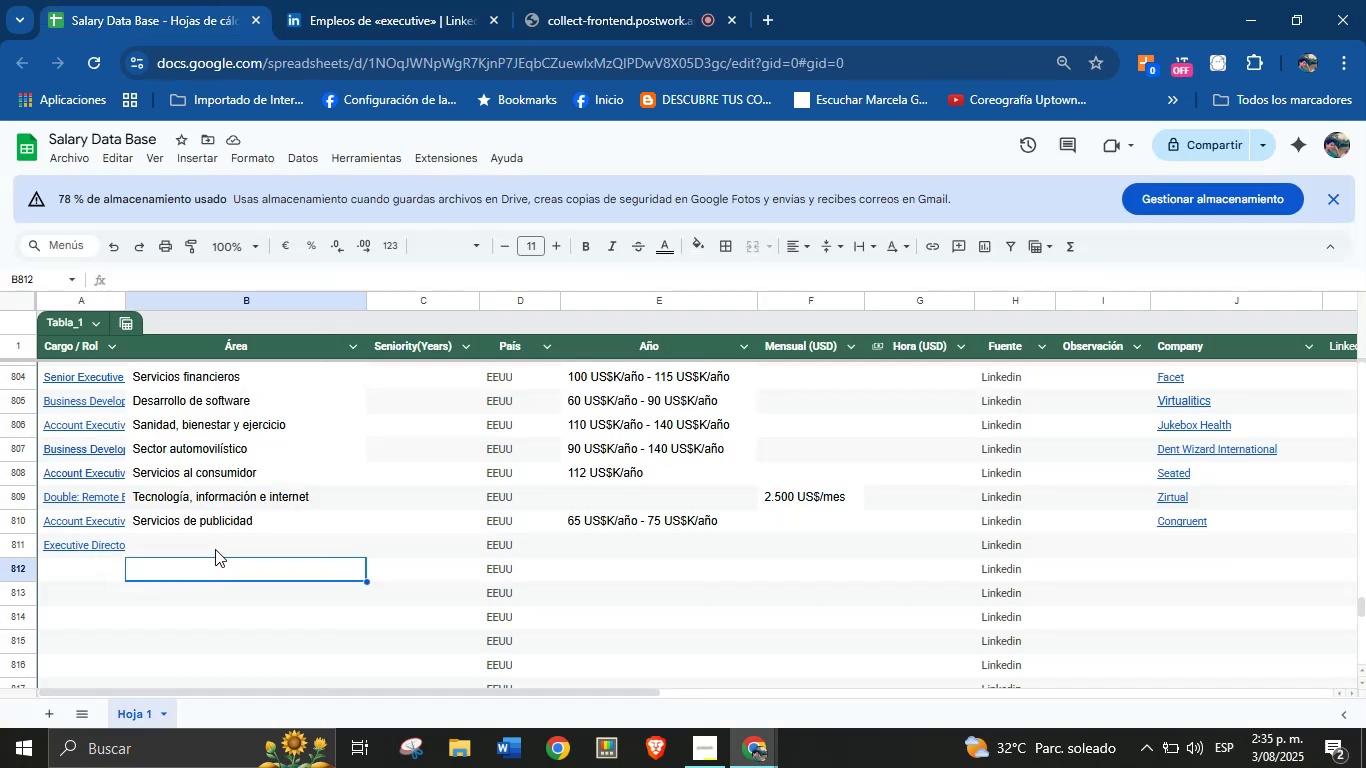 
left_click([223, 543])
 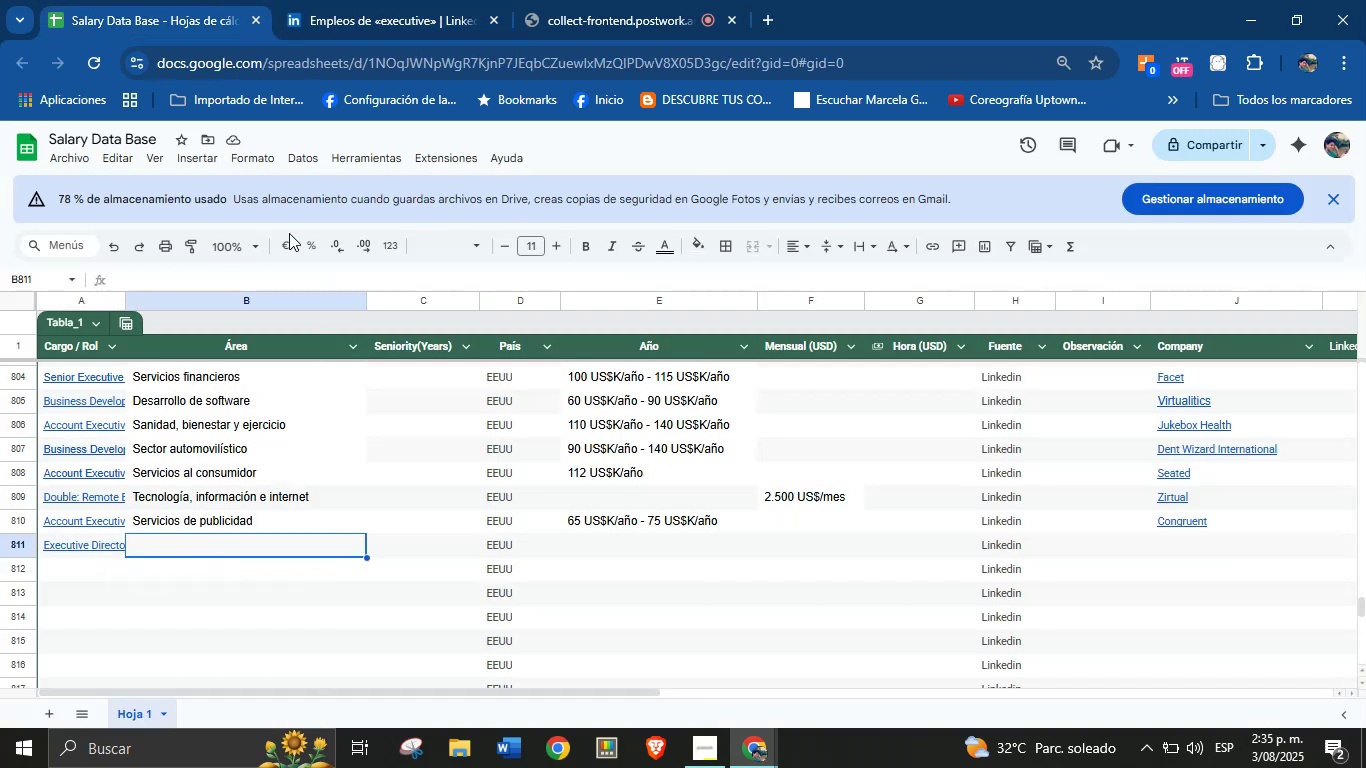 
left_click([289, 57])
 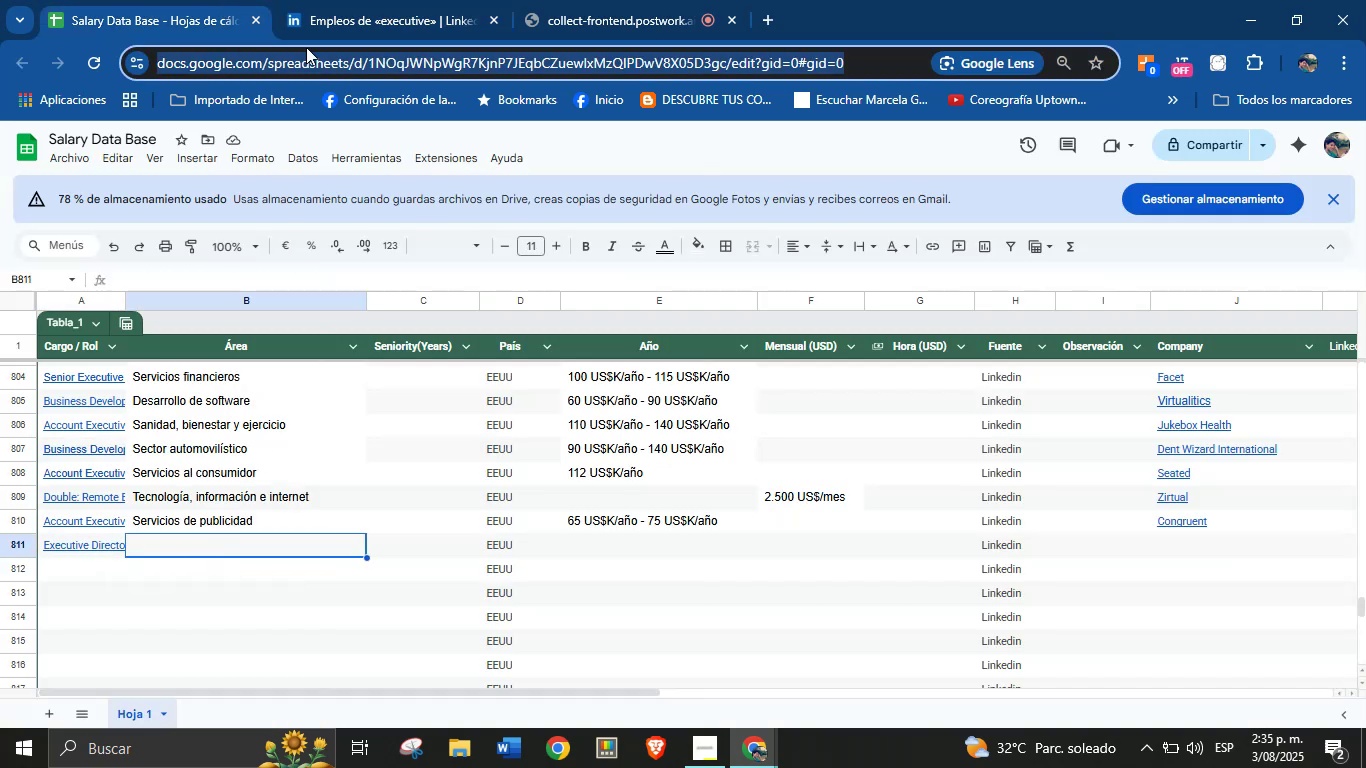 
left_click([344, 11])
 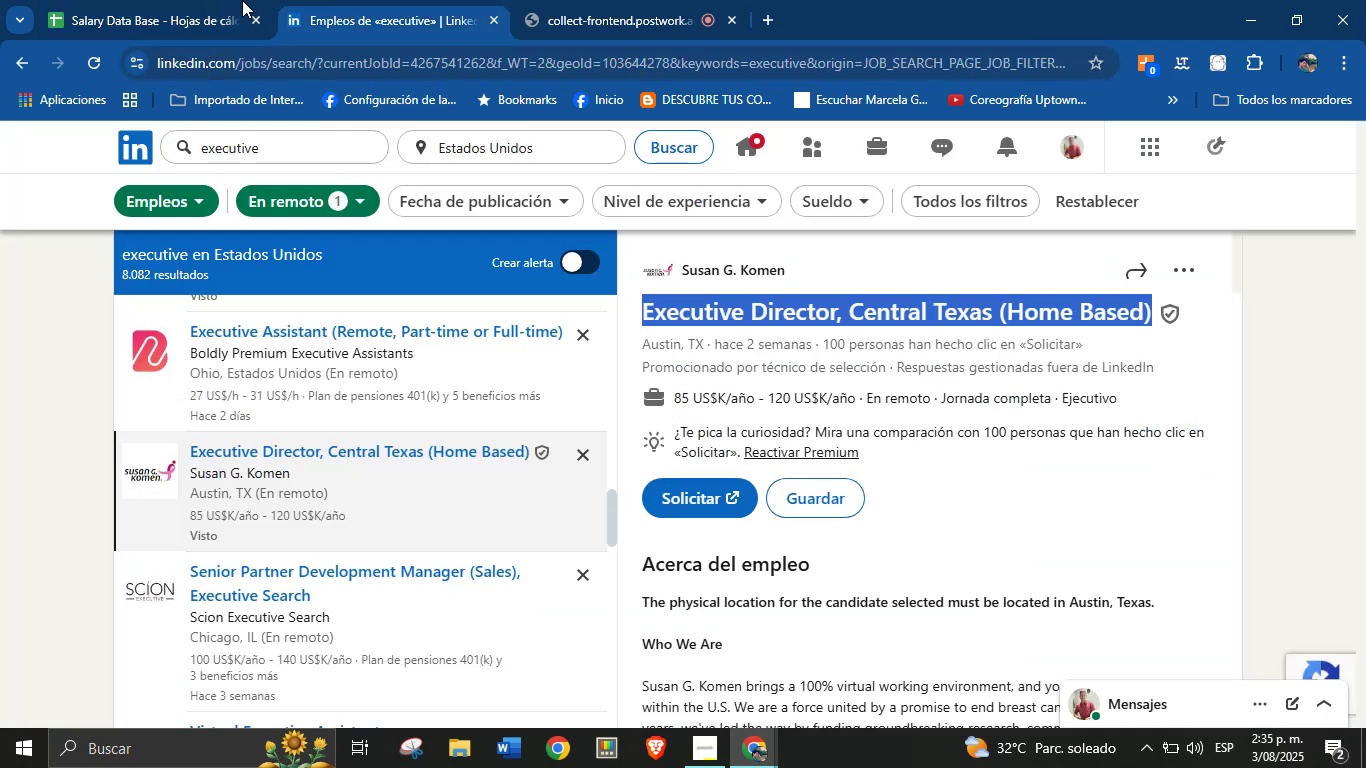 
double_click([213, 0])
 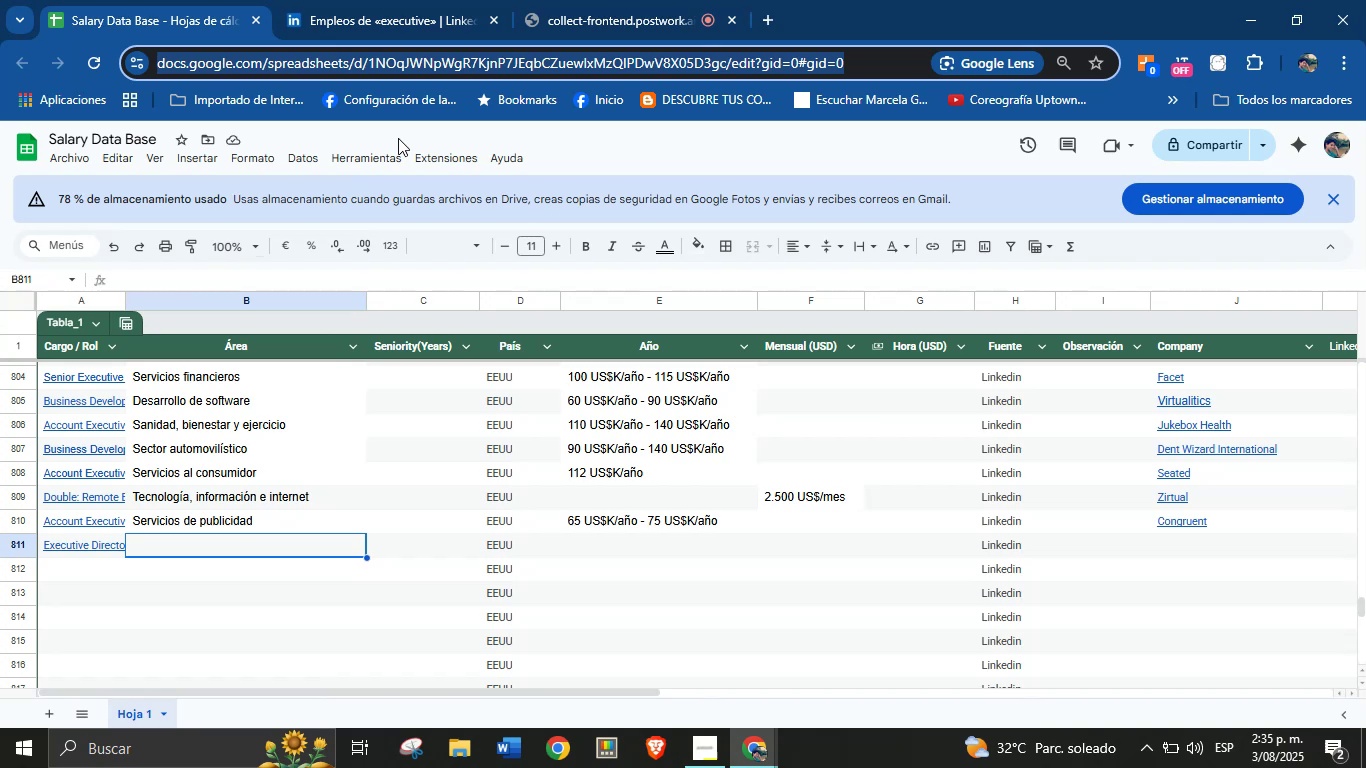 
double_click([423, 0])
 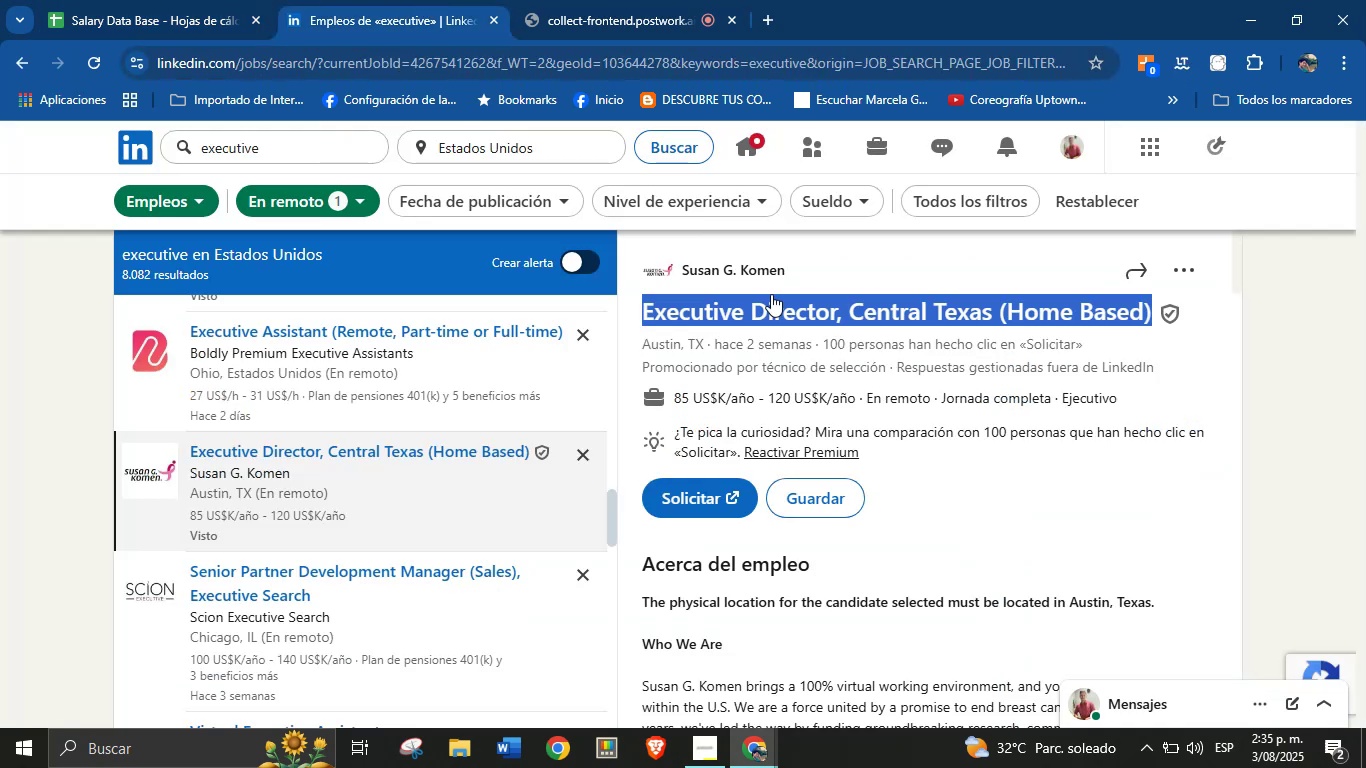 
left_click([793, 272])
 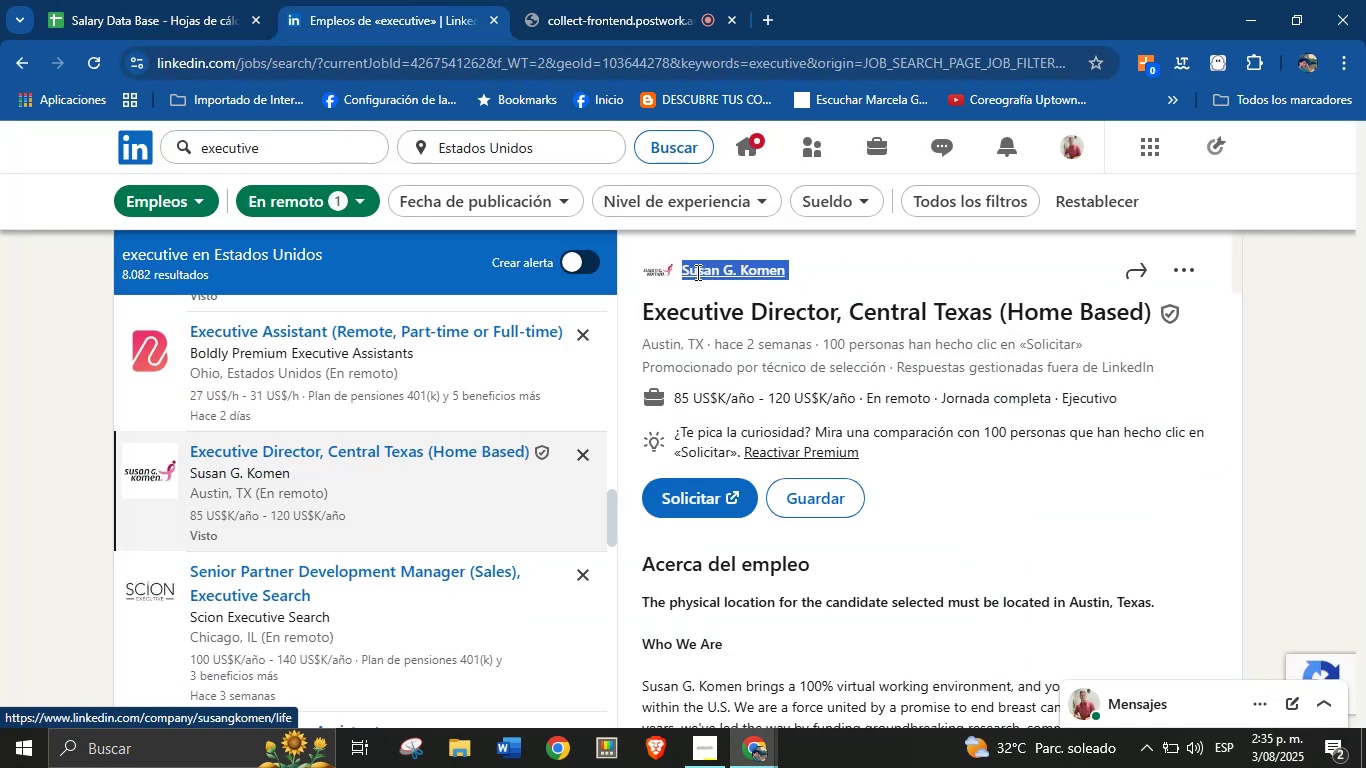 
key(Control+C)
 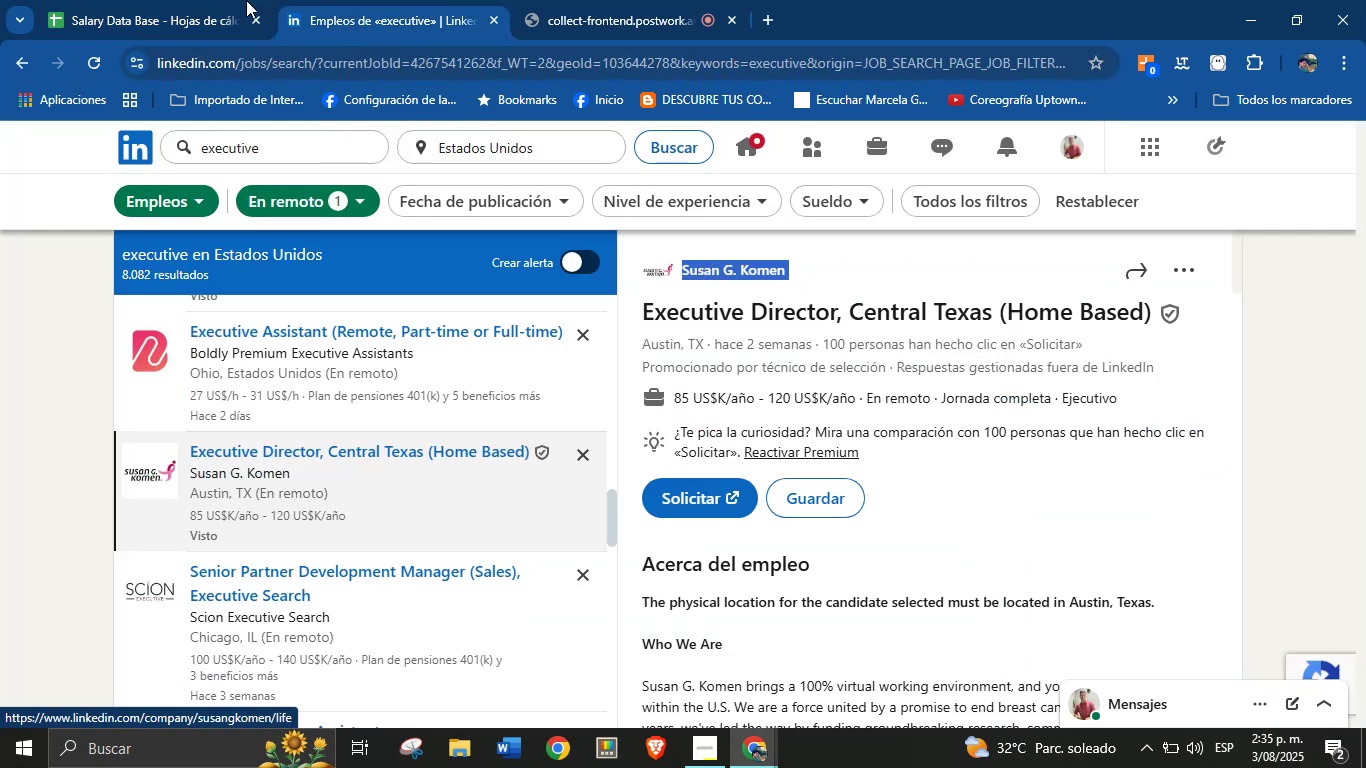 
left_click([233, 0])
 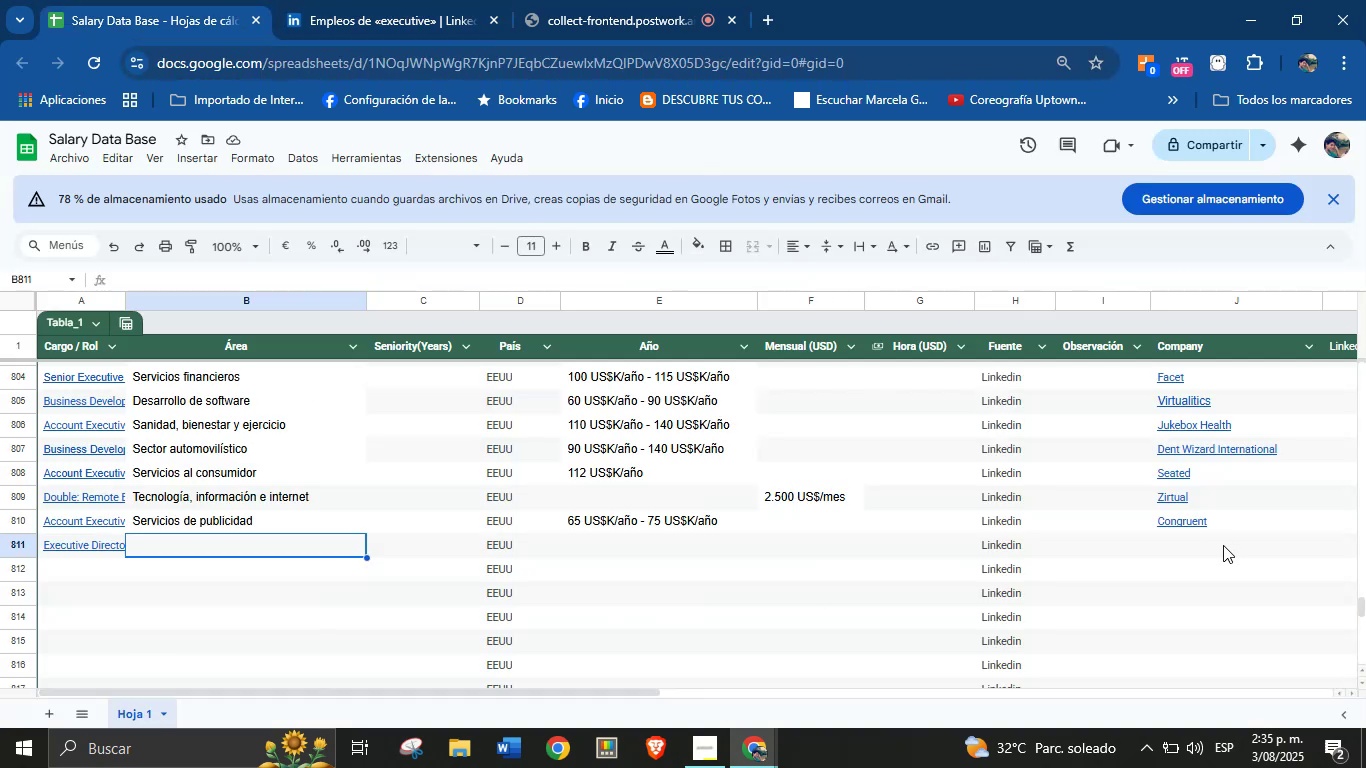 
key(Control+V)
 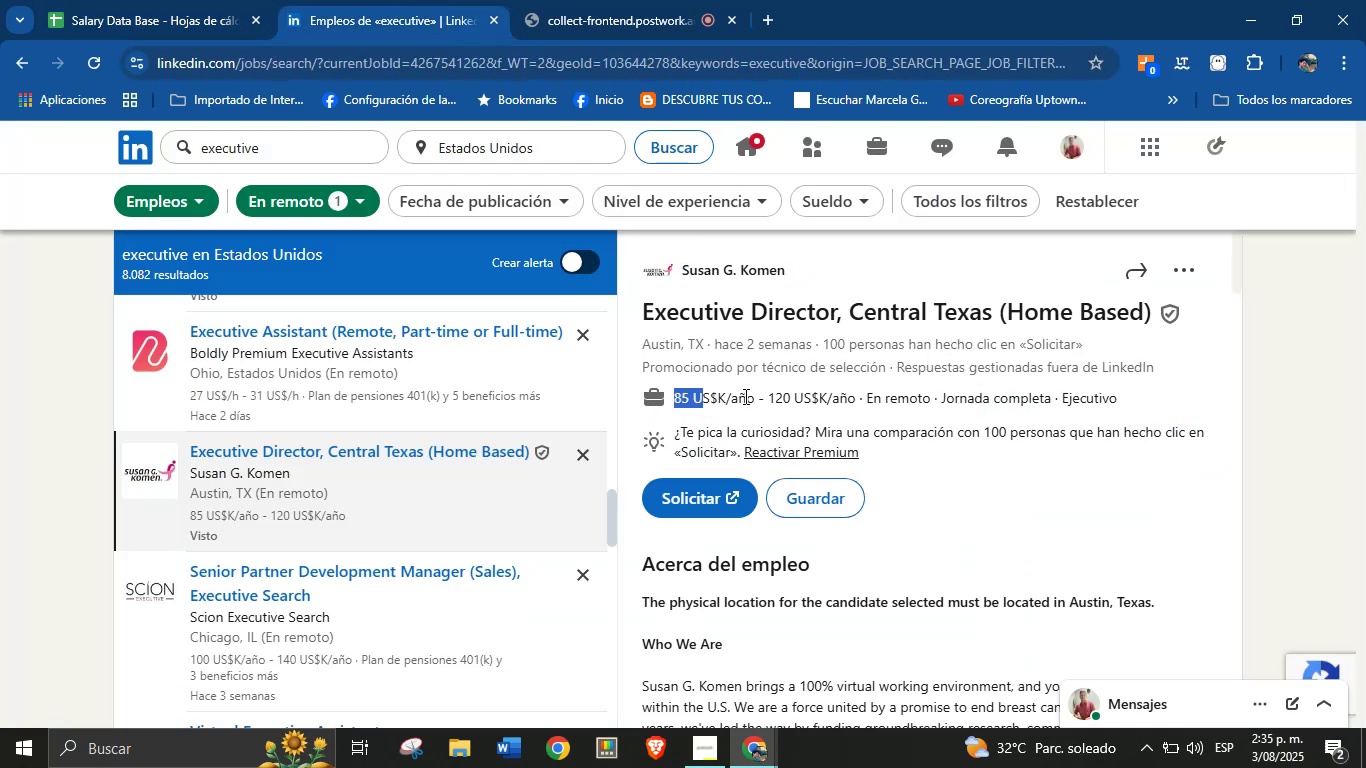 
key(Control+C)
 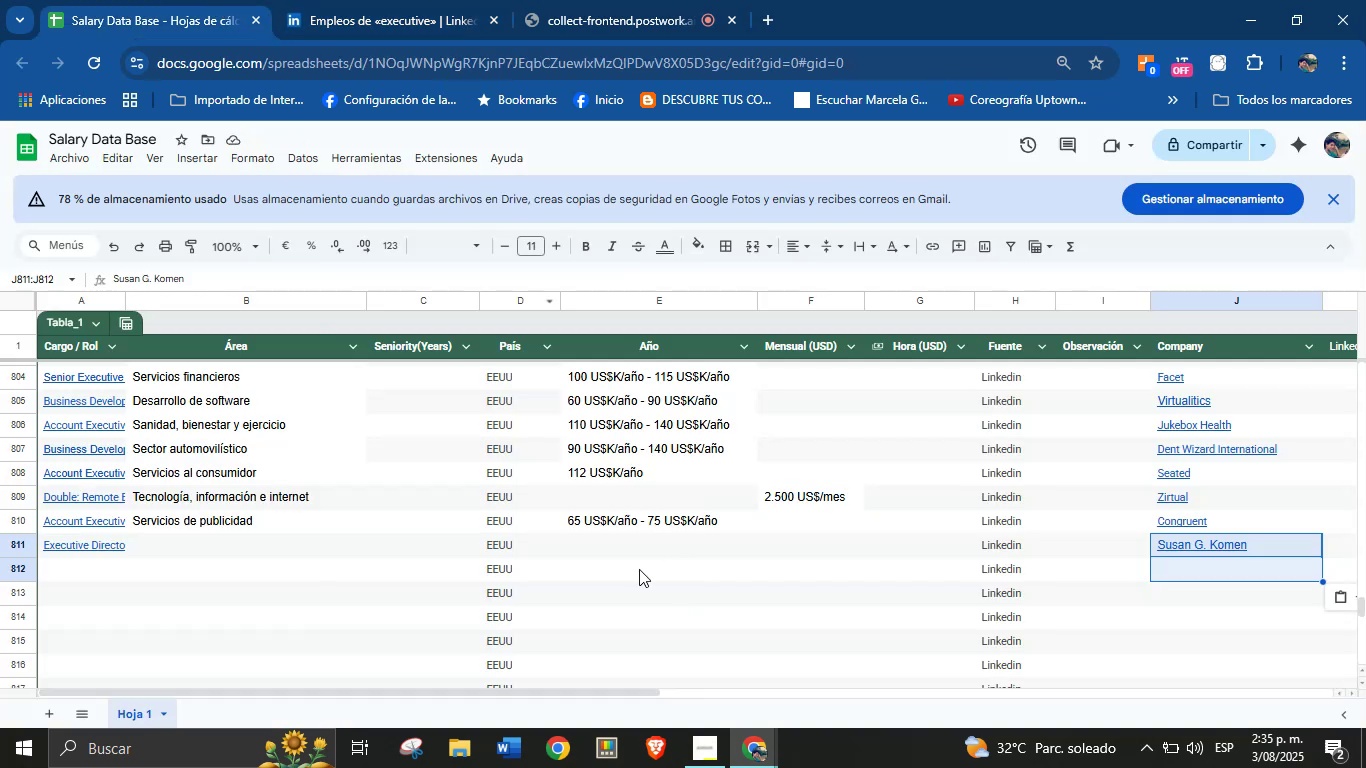 
left_click([618, 551])
 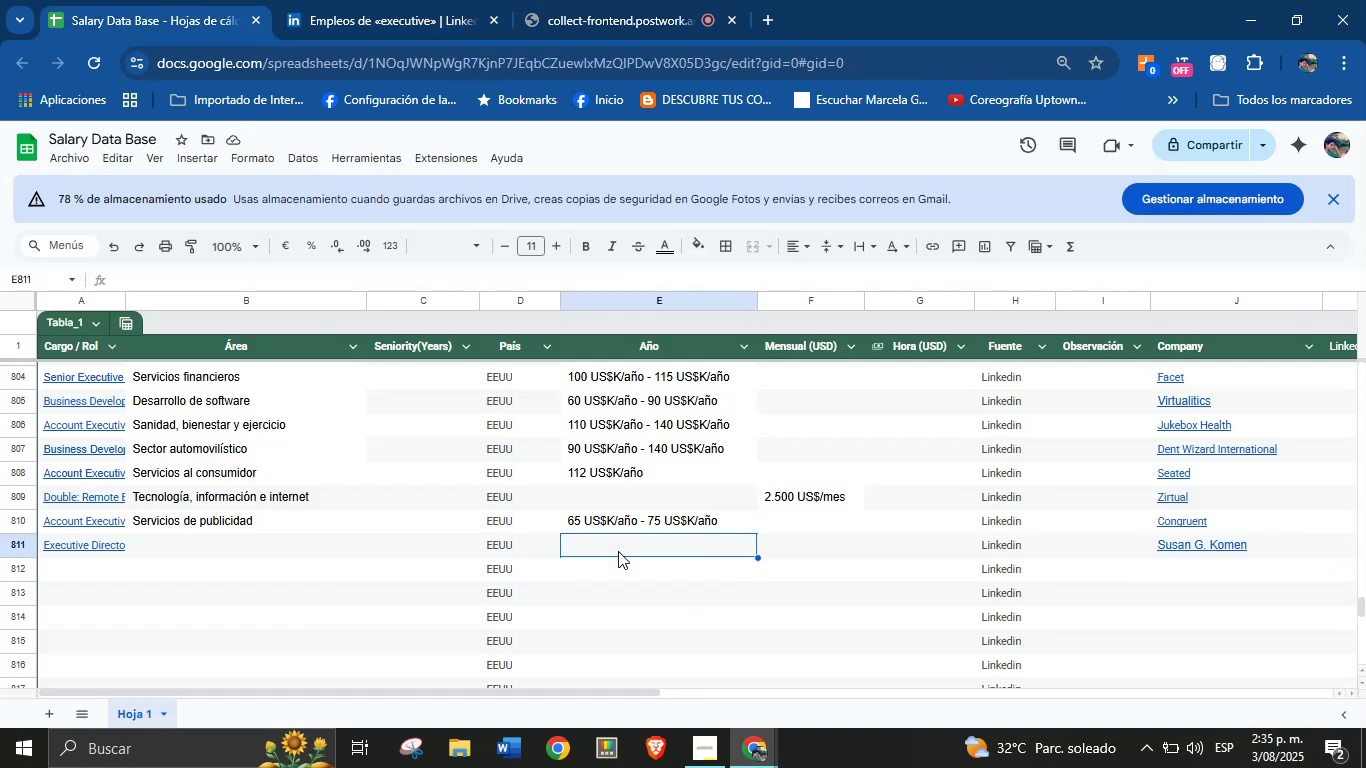 
key(Control+V)
 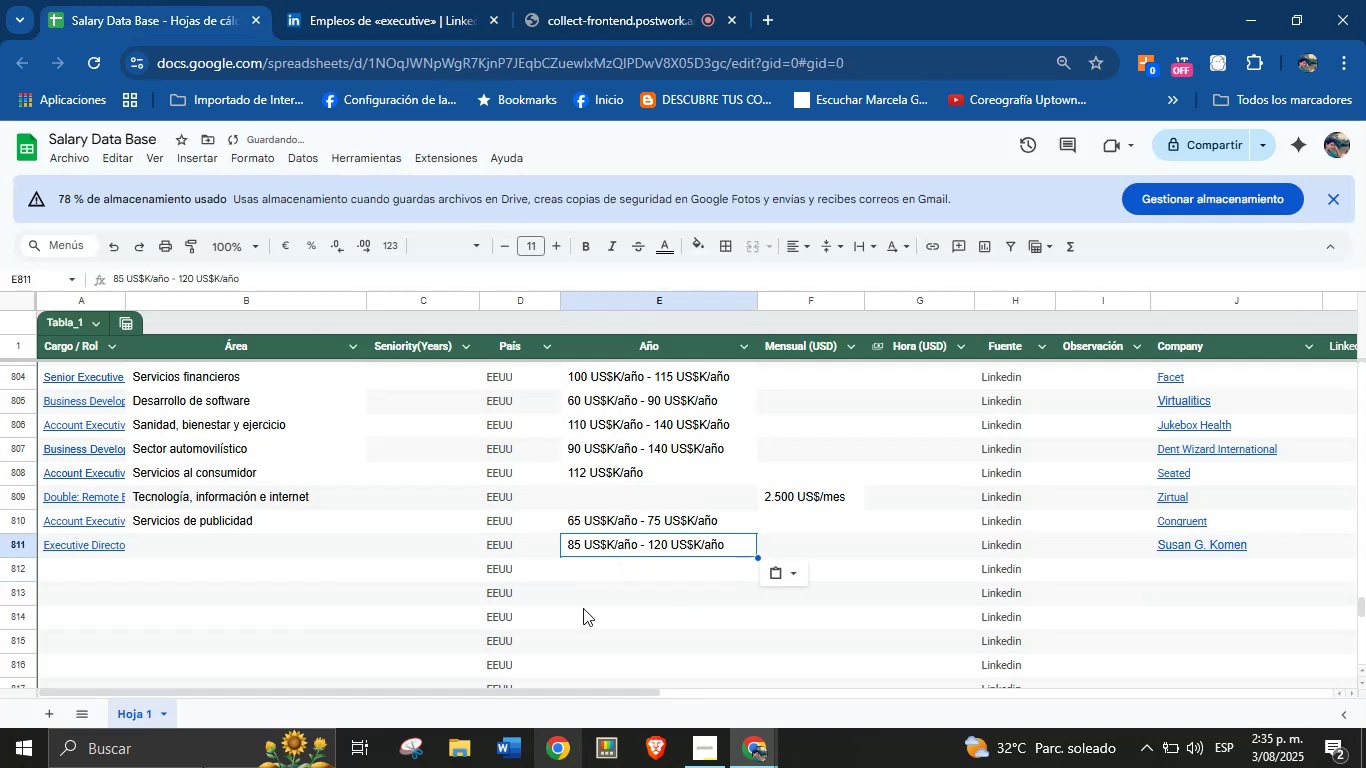 
left_click([426, 0])
 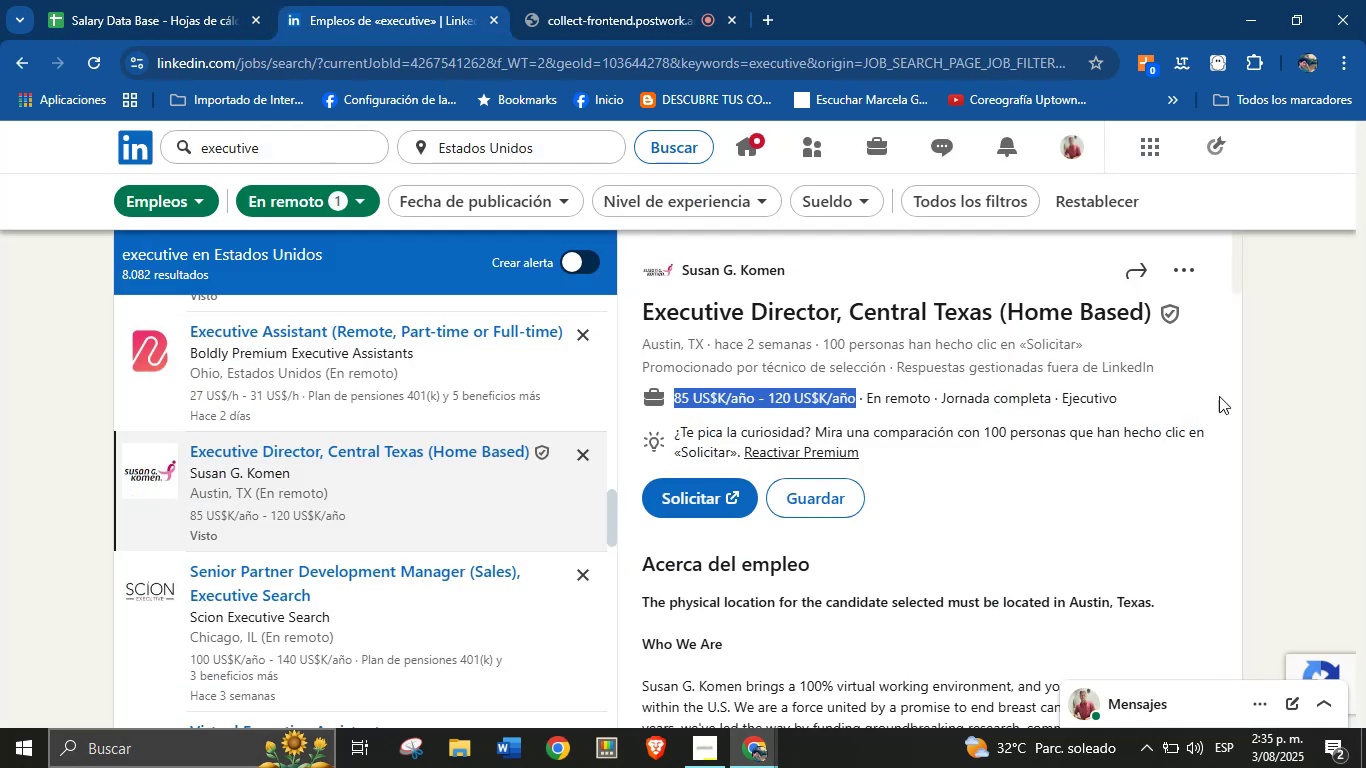 
scroll: coordinate [887, 469], scroll_direction: down, amount: 43.0
 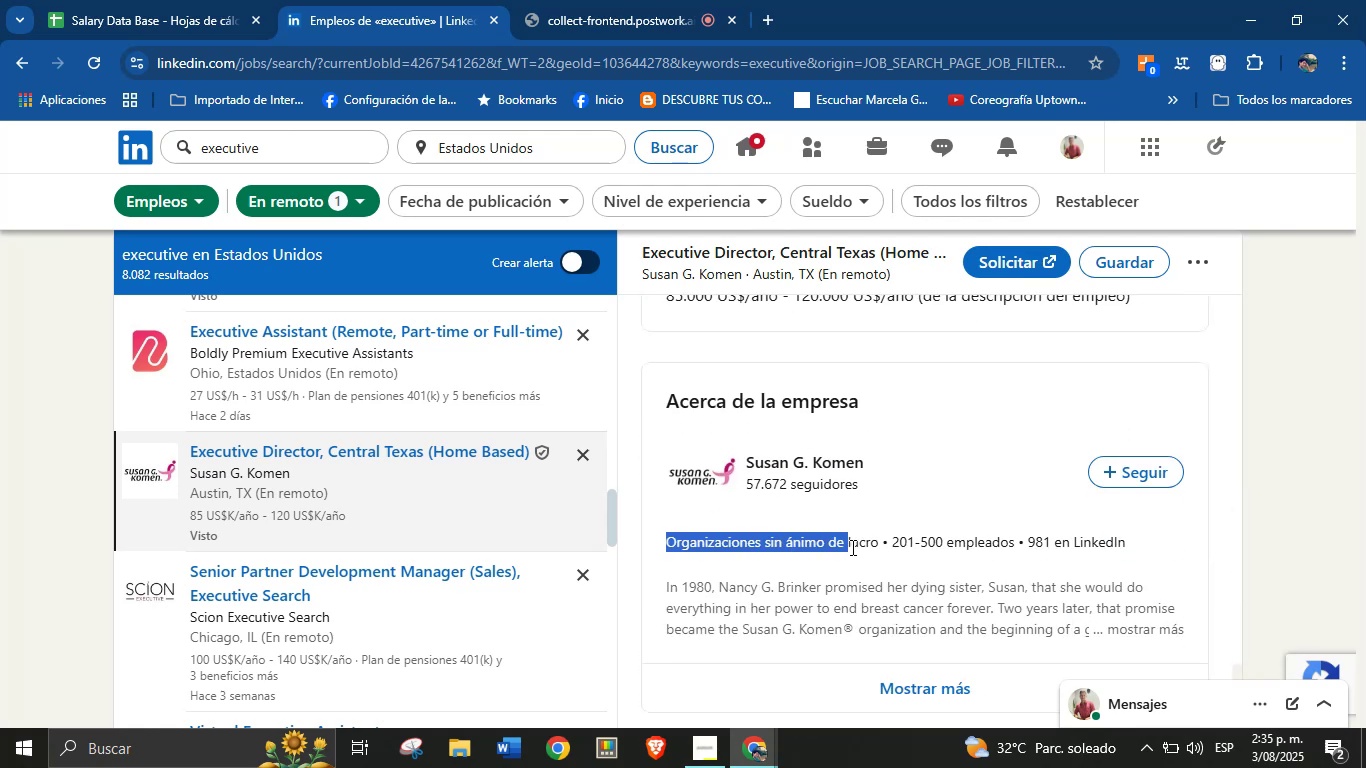 
key(Control+C)
 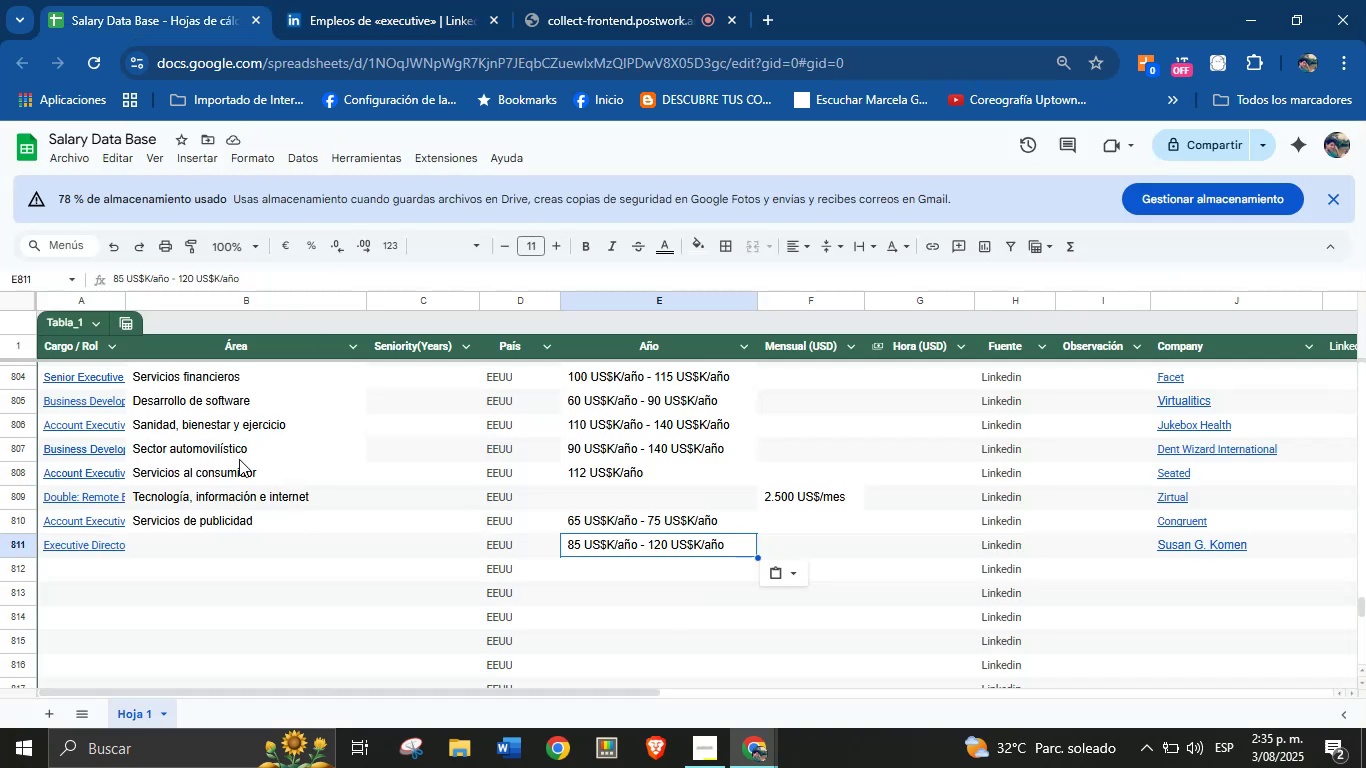 
left_click([217, 555])
 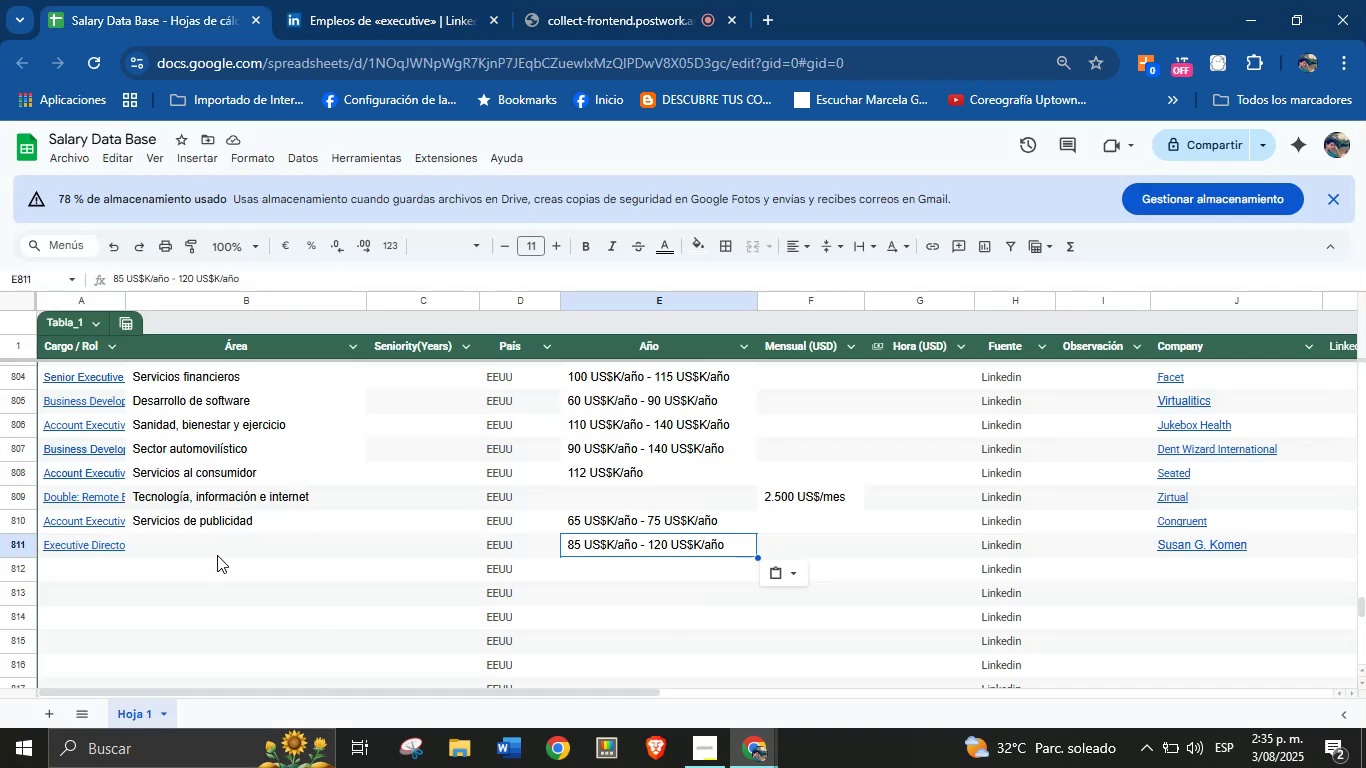 
key(Control+V)
 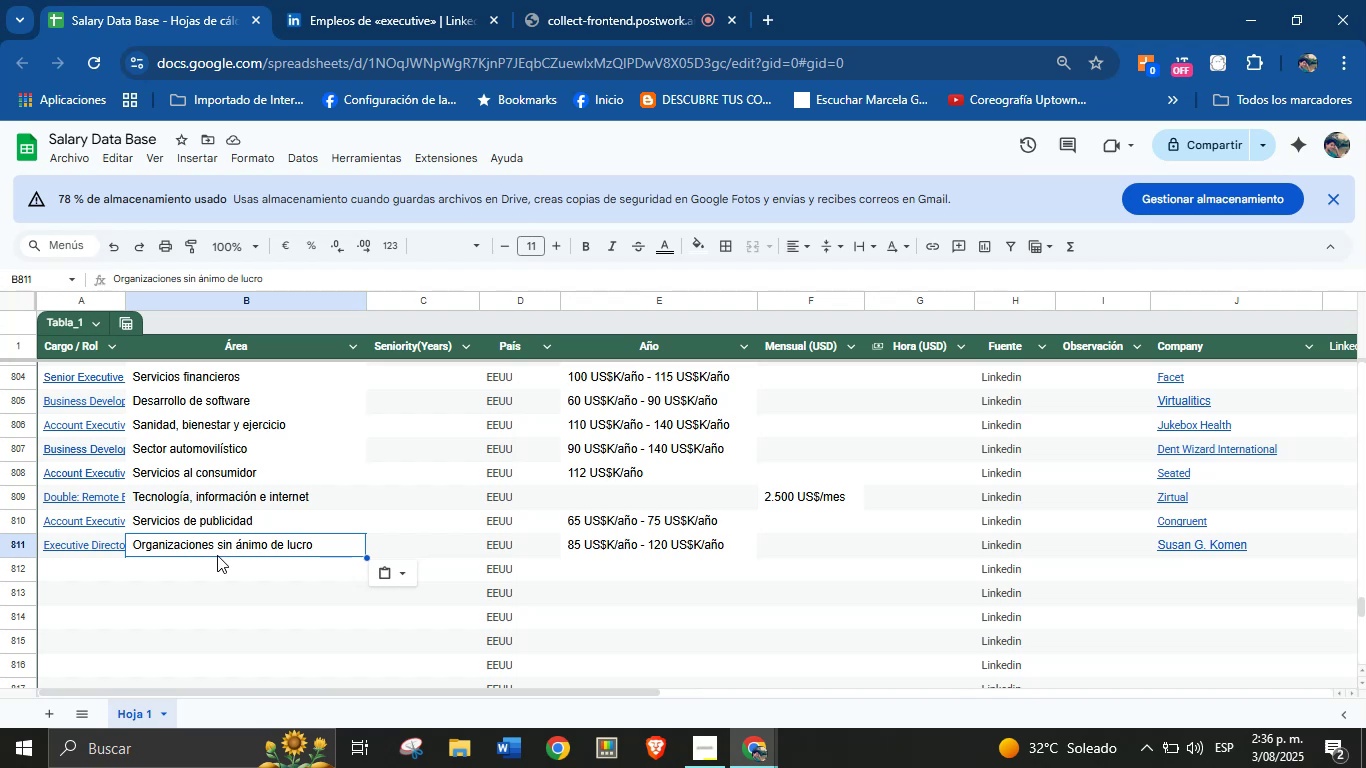 
wait(48.99)
 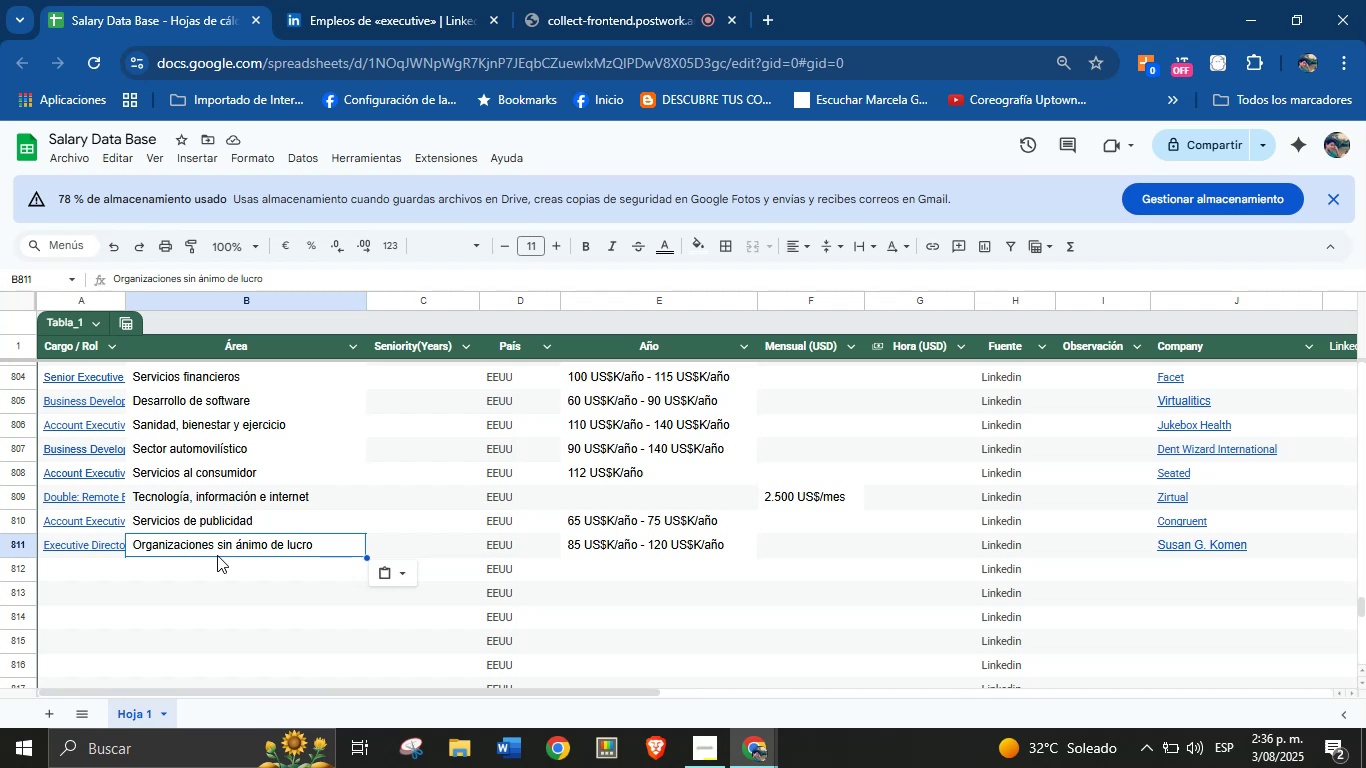 
left_click([435, 0])
 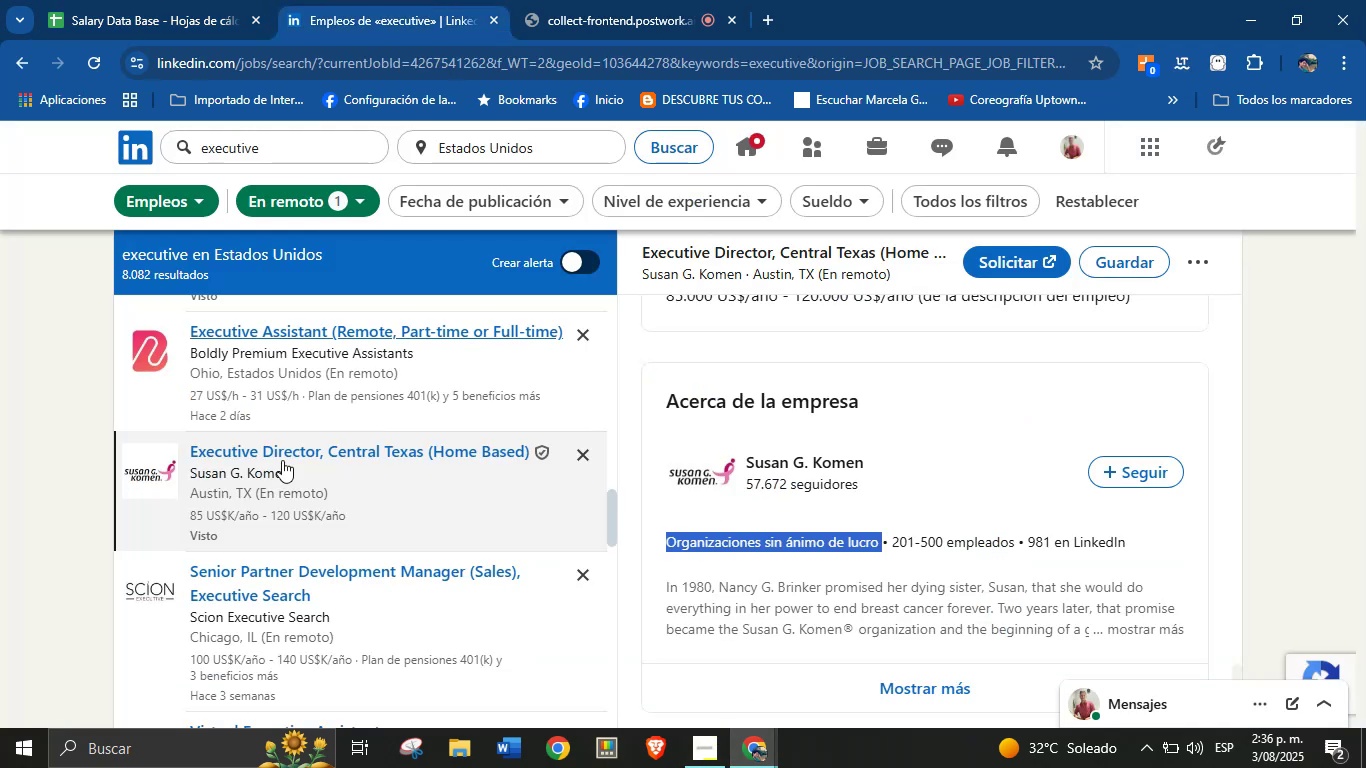 
left_click([306, 570])
 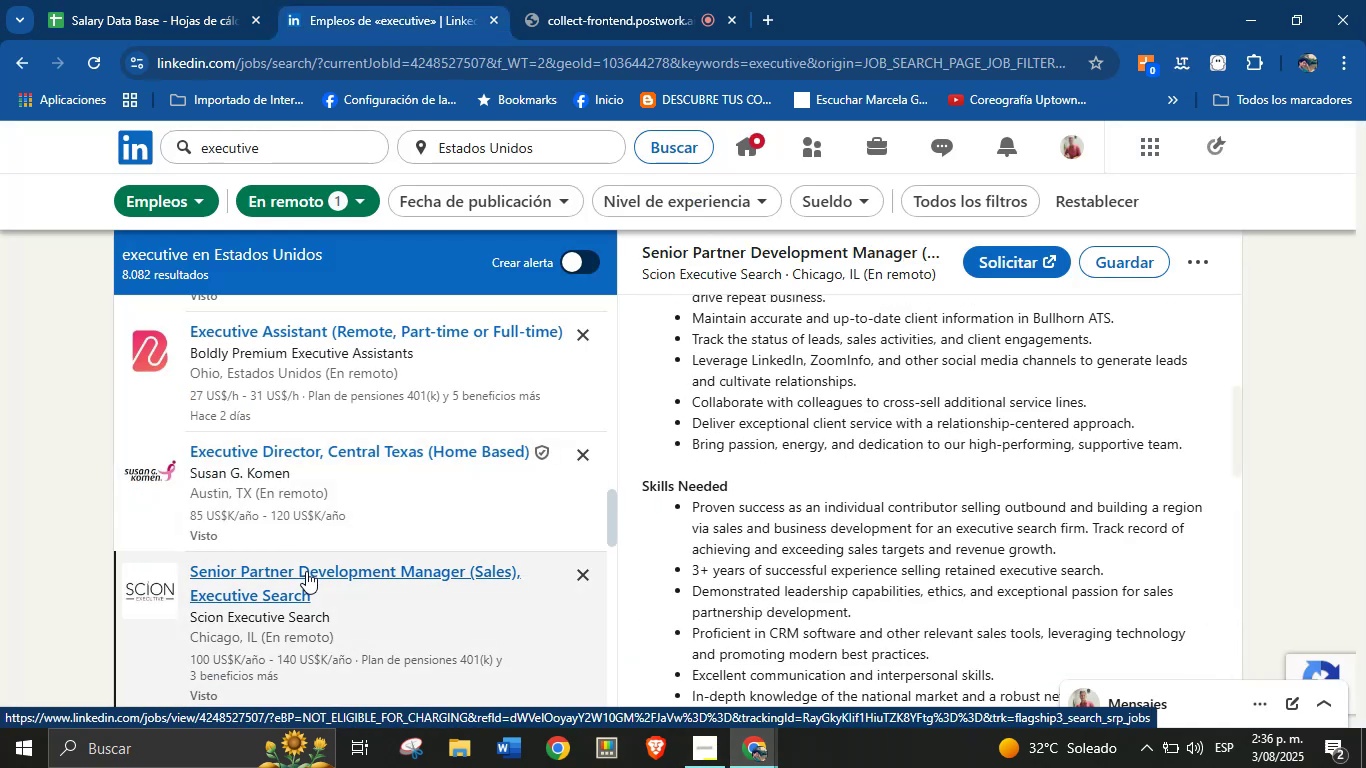 
left_click([141, 0])
 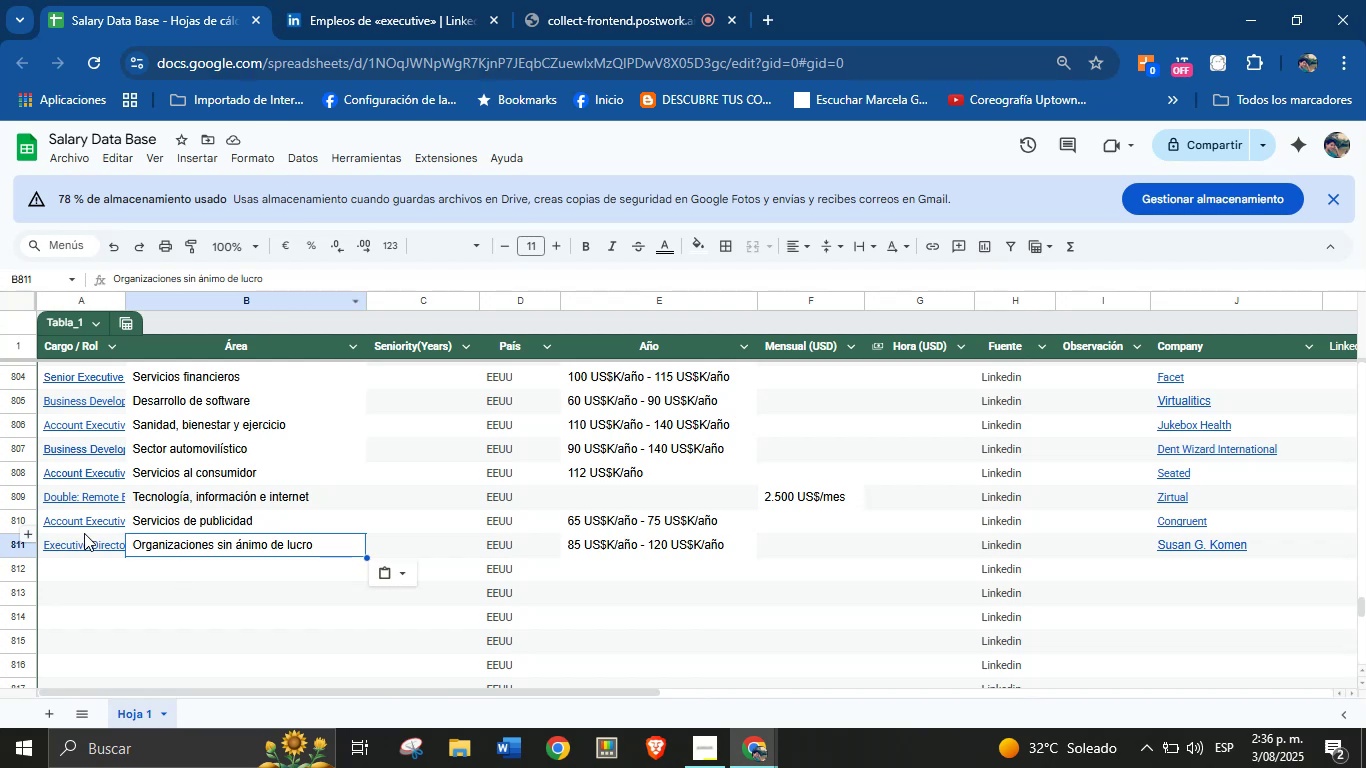 
left_click([57, 567])
 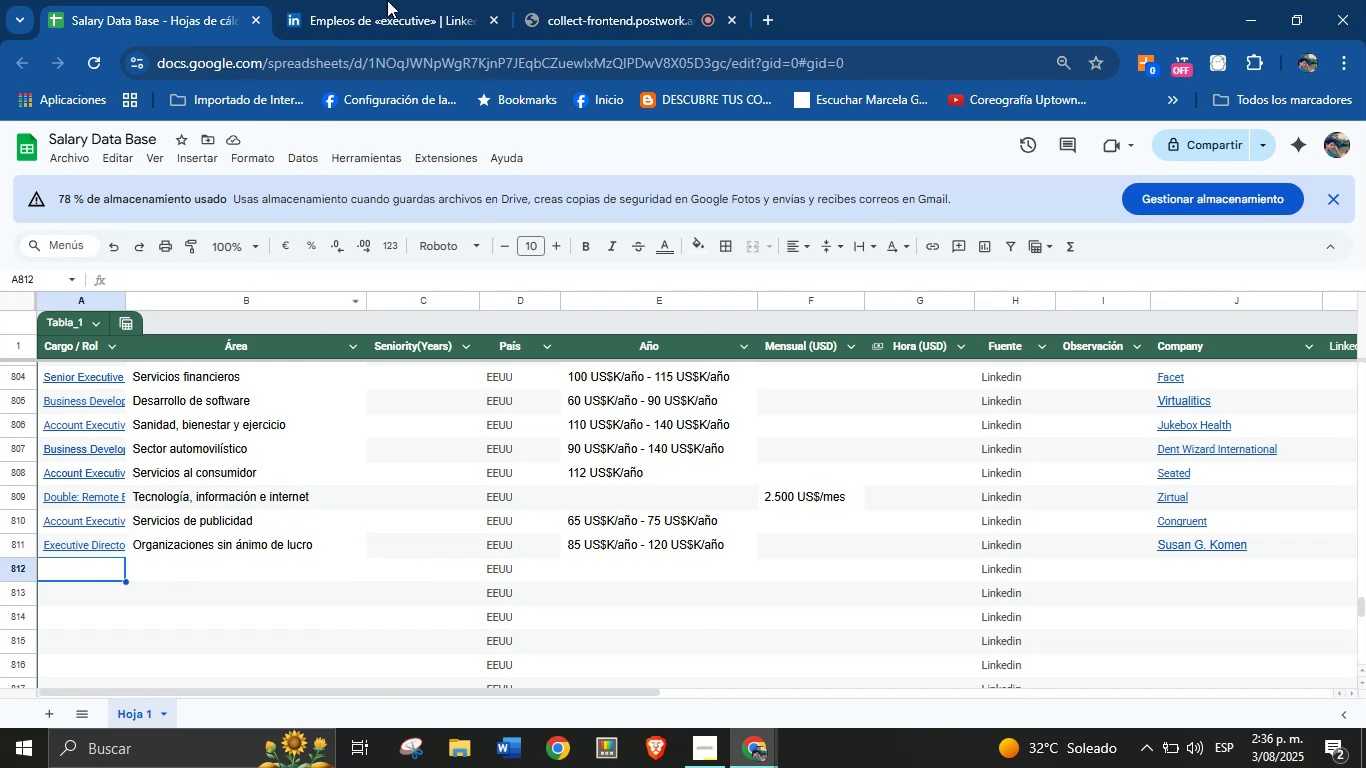 
left_click([432, 0])
 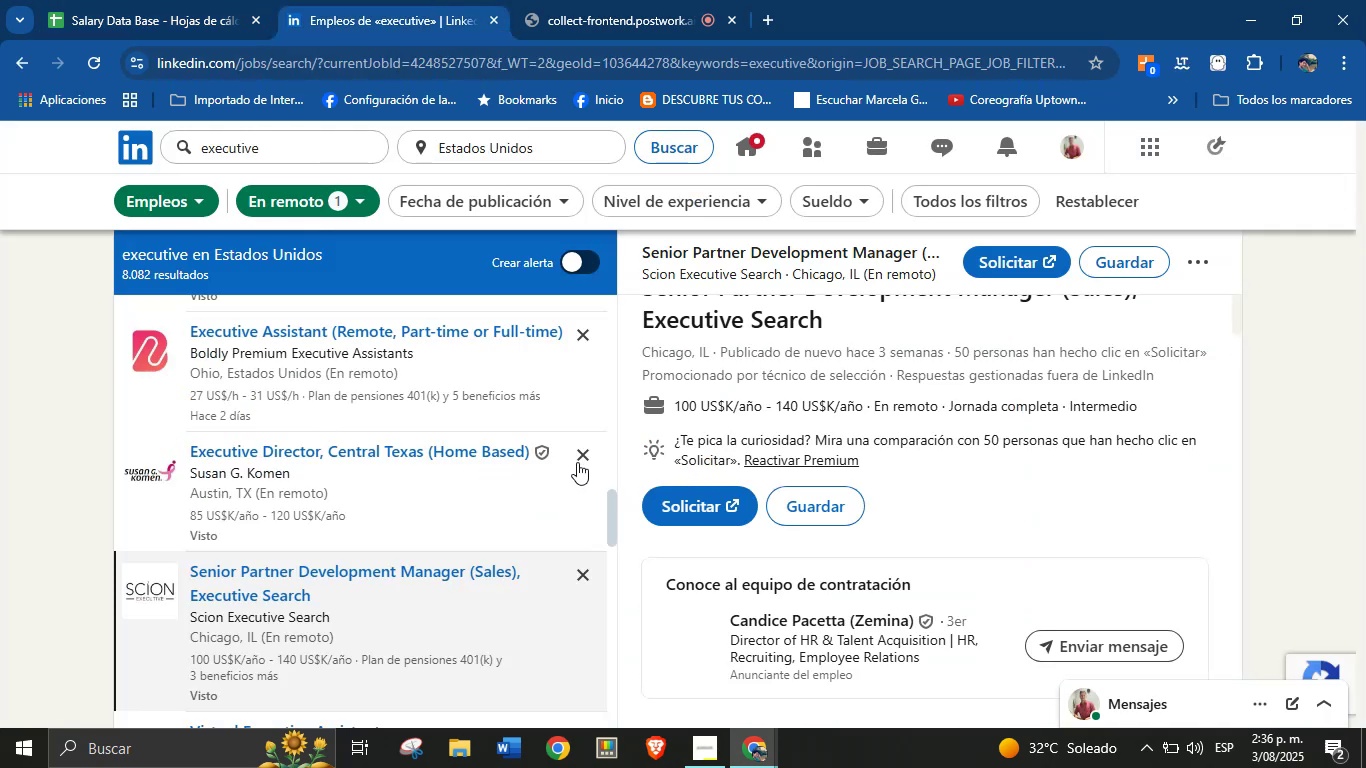 
scroll: coordinate [384, 537], scroll_direction: down, amount: 1.0
 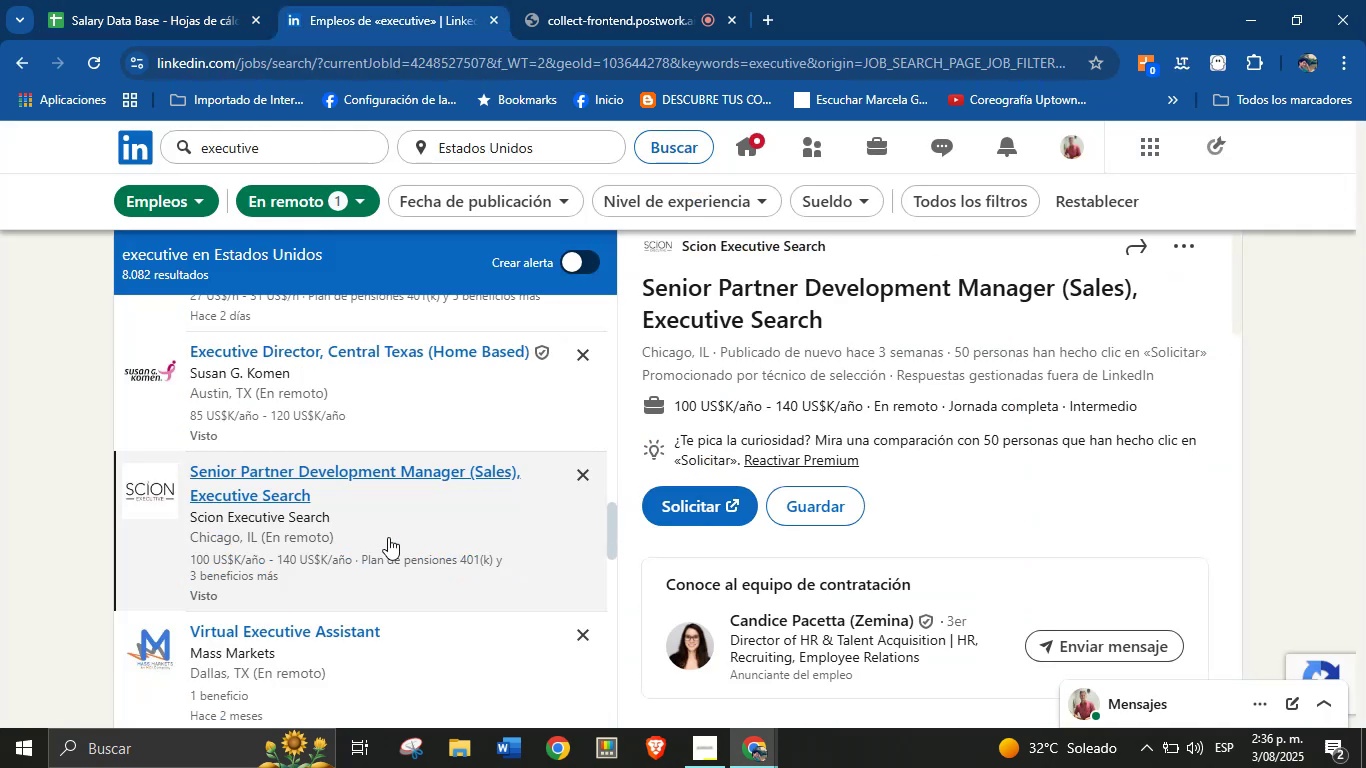 
scroll: coordinate [853, 523], scroll_direction: up, amount: 5.0
 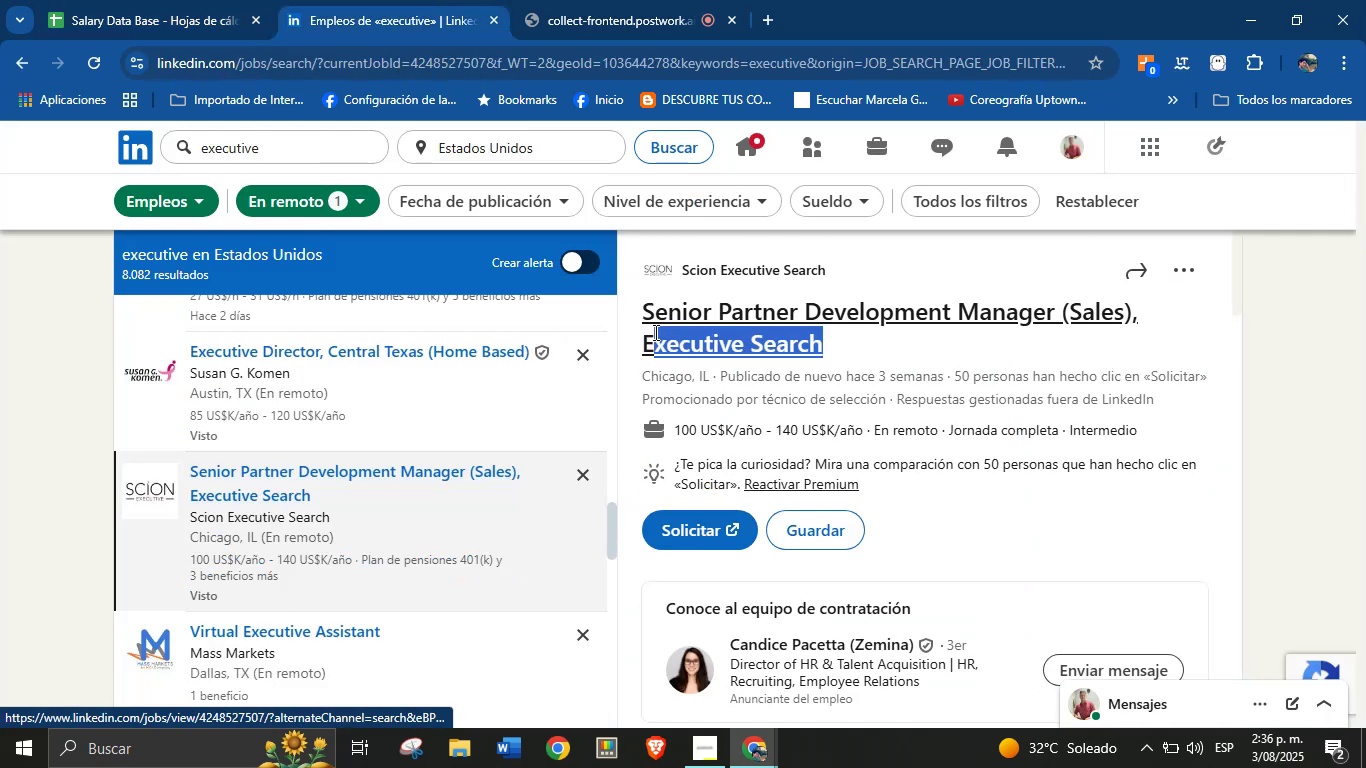 
key(Control+C)
 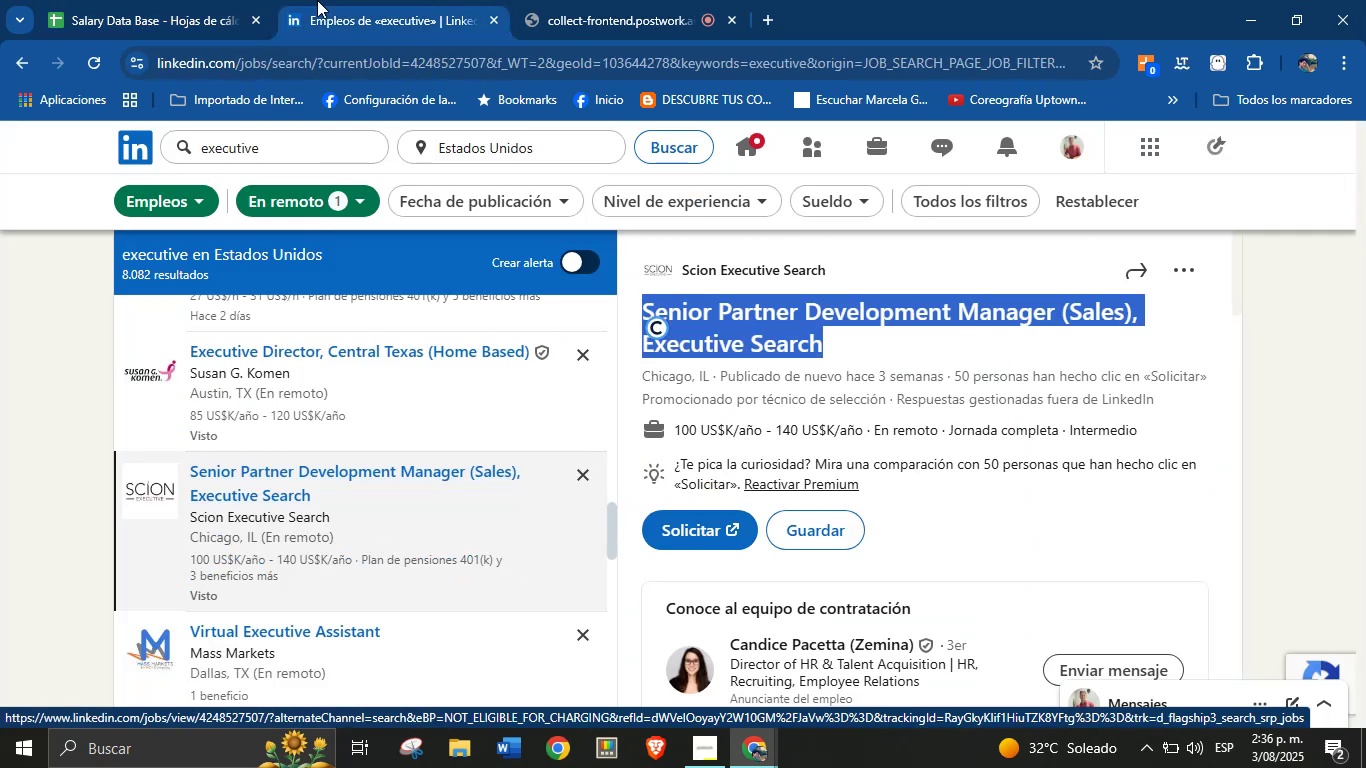 
left_click([219, 0])
 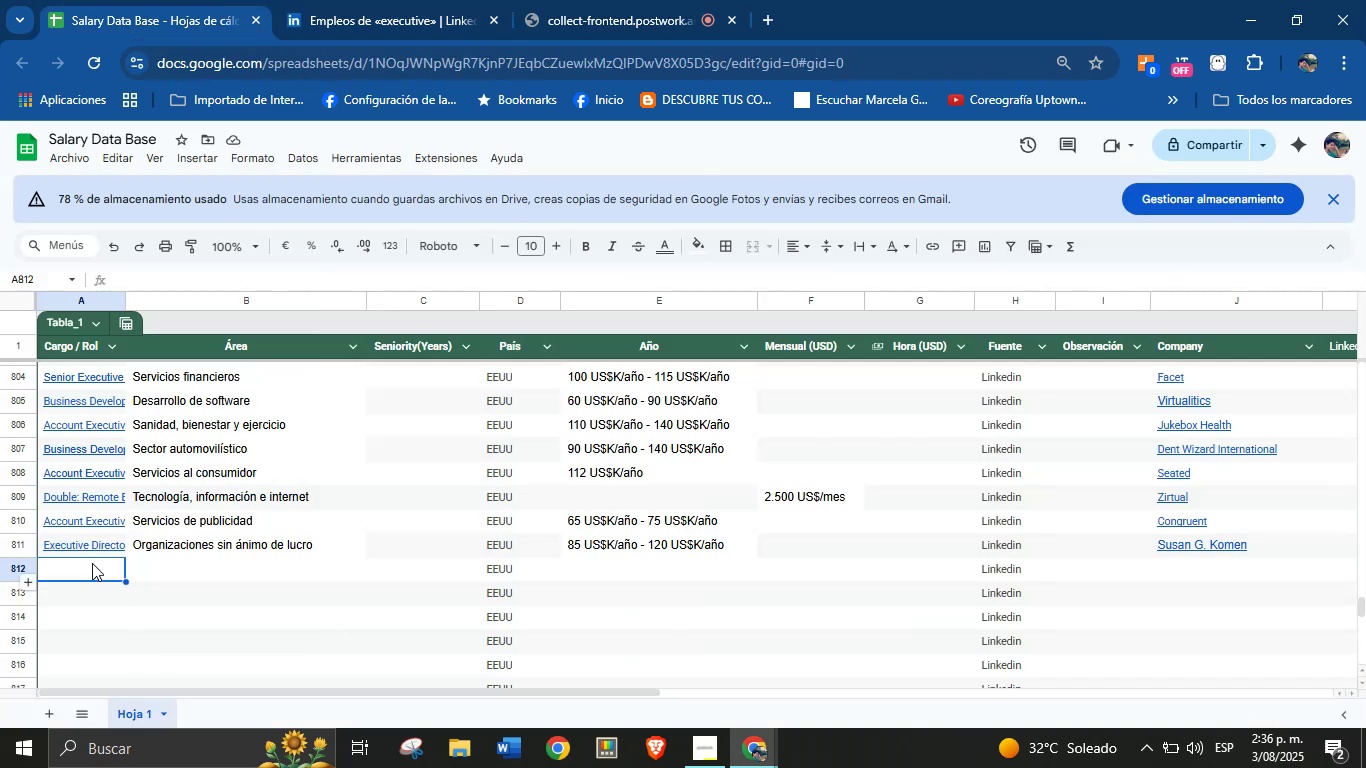 
left_click([91, 563])
 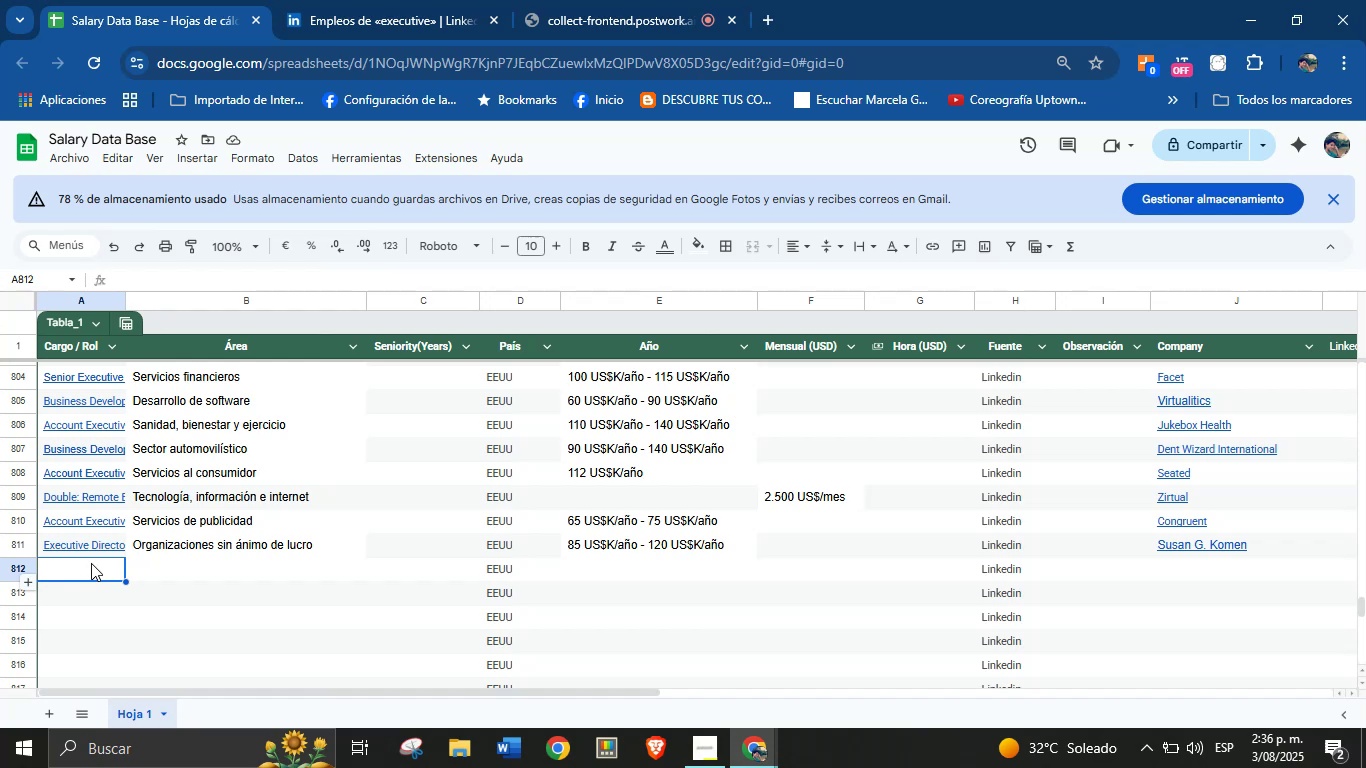 
key(Control+V)
 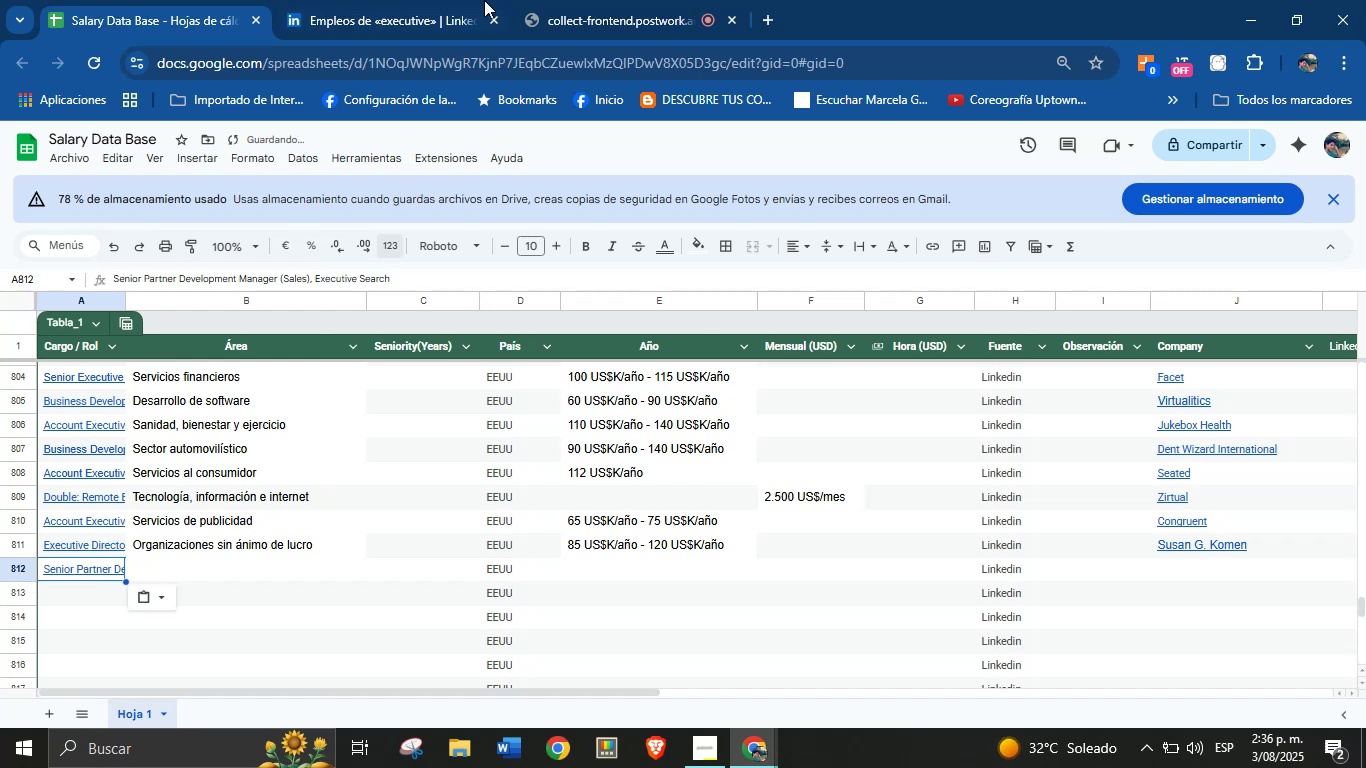 
left_click([474, 0])
 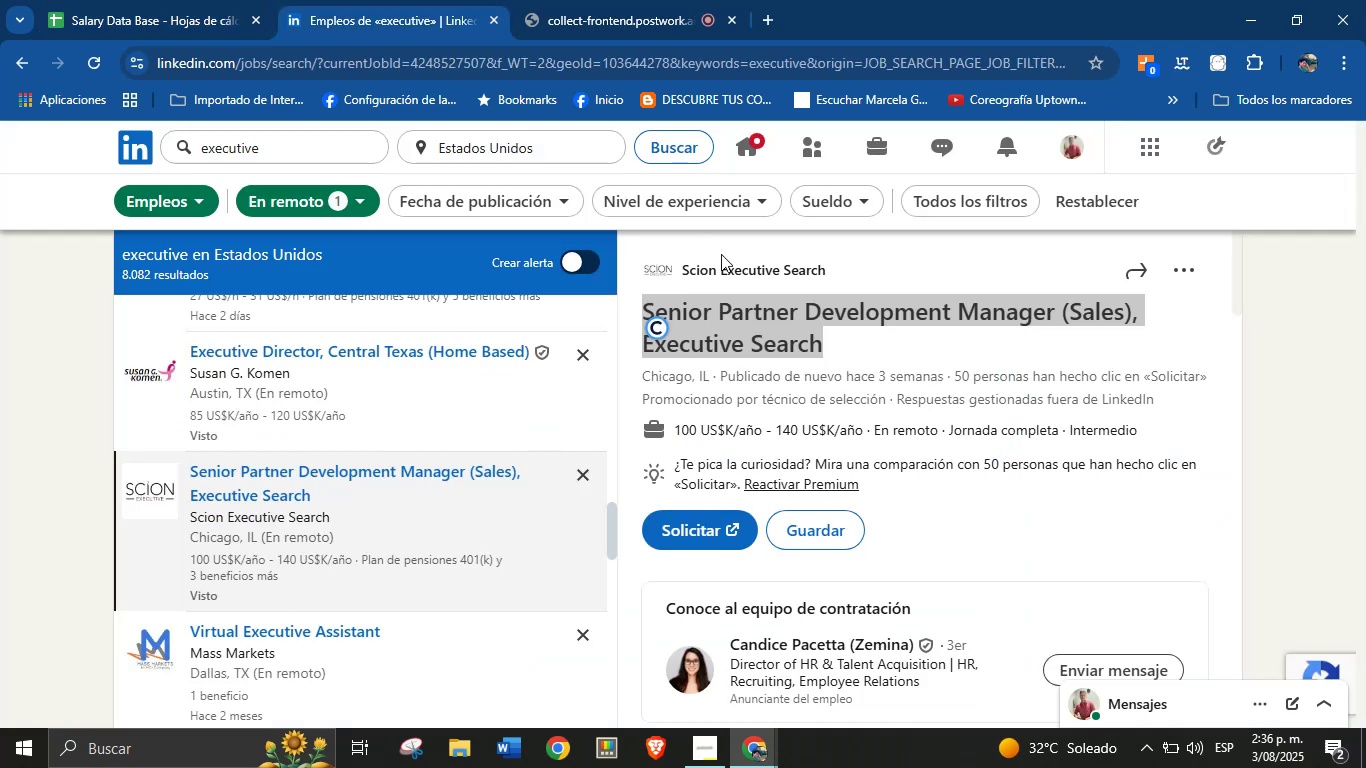 
left_click([892, 283])
 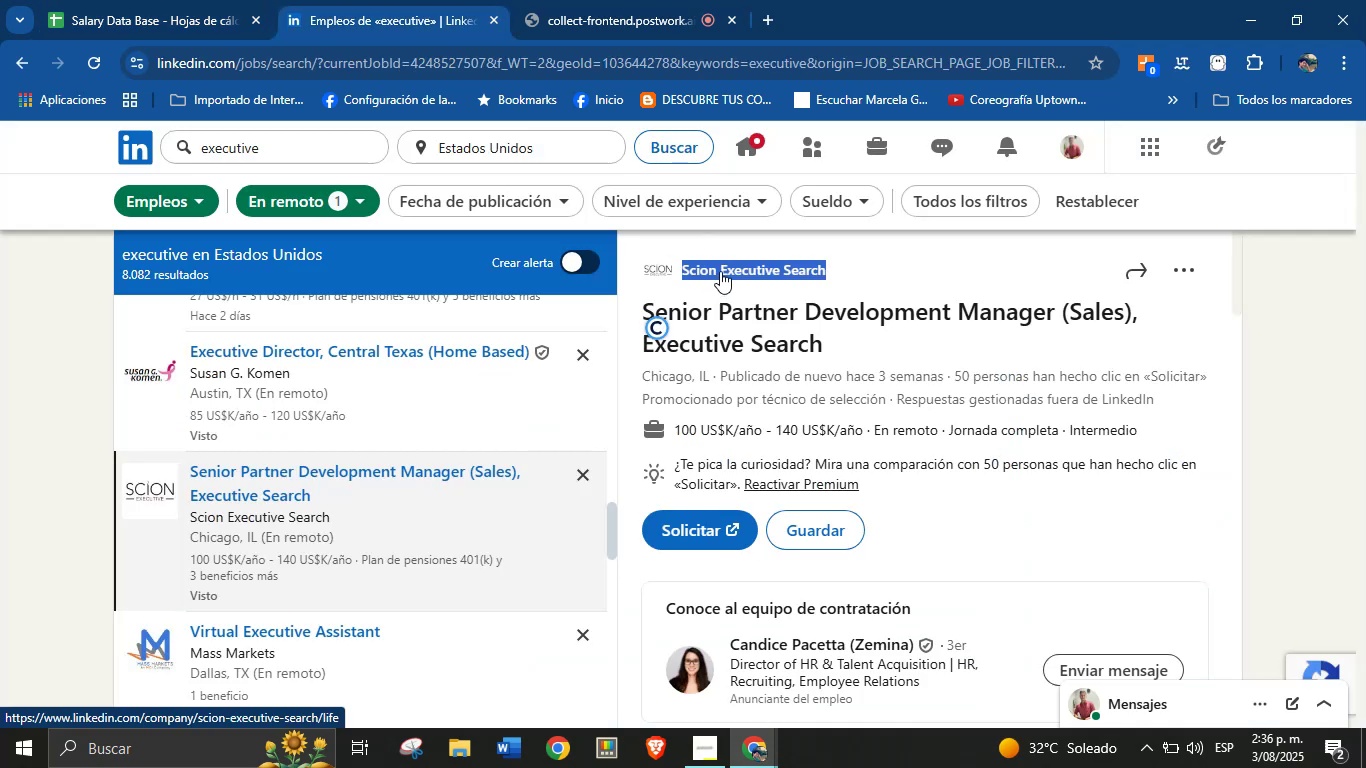 
left_click([880, 270])
 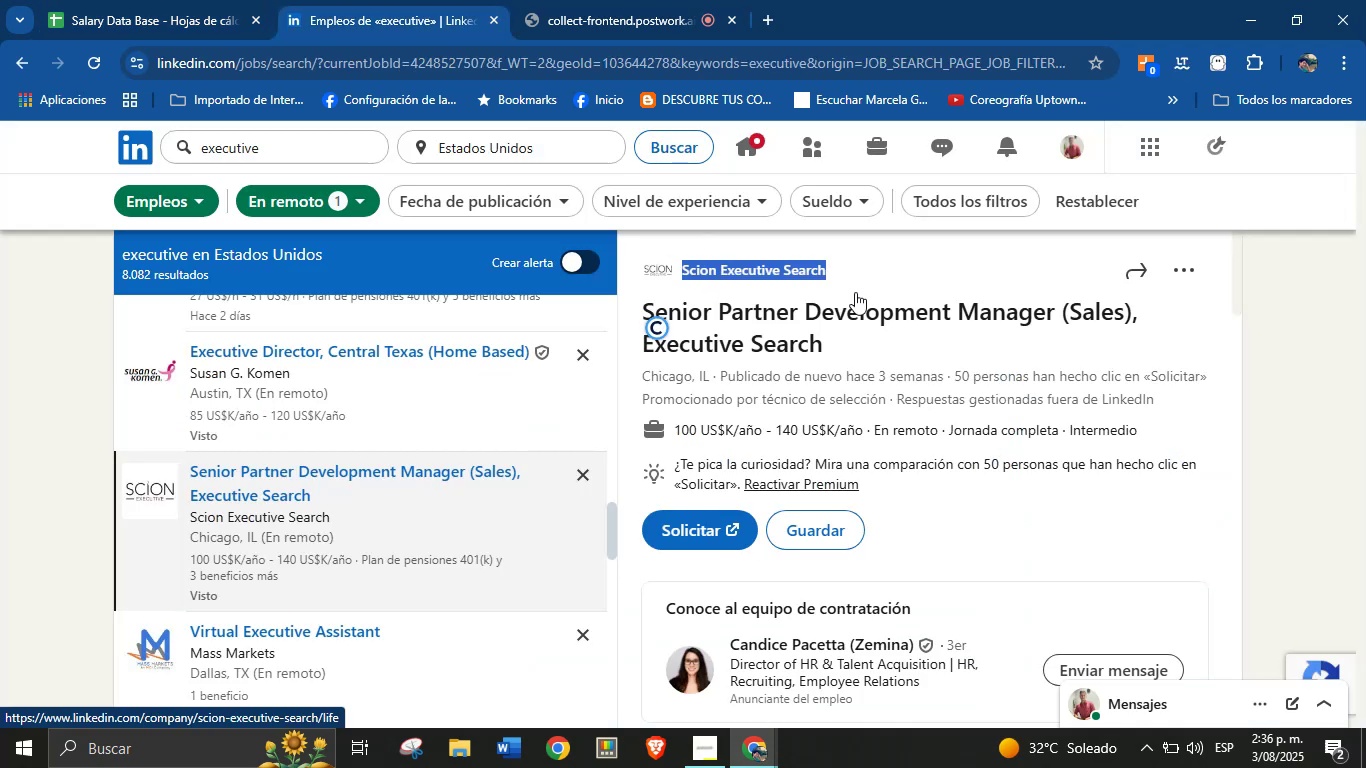 
left_click([879, 255])
 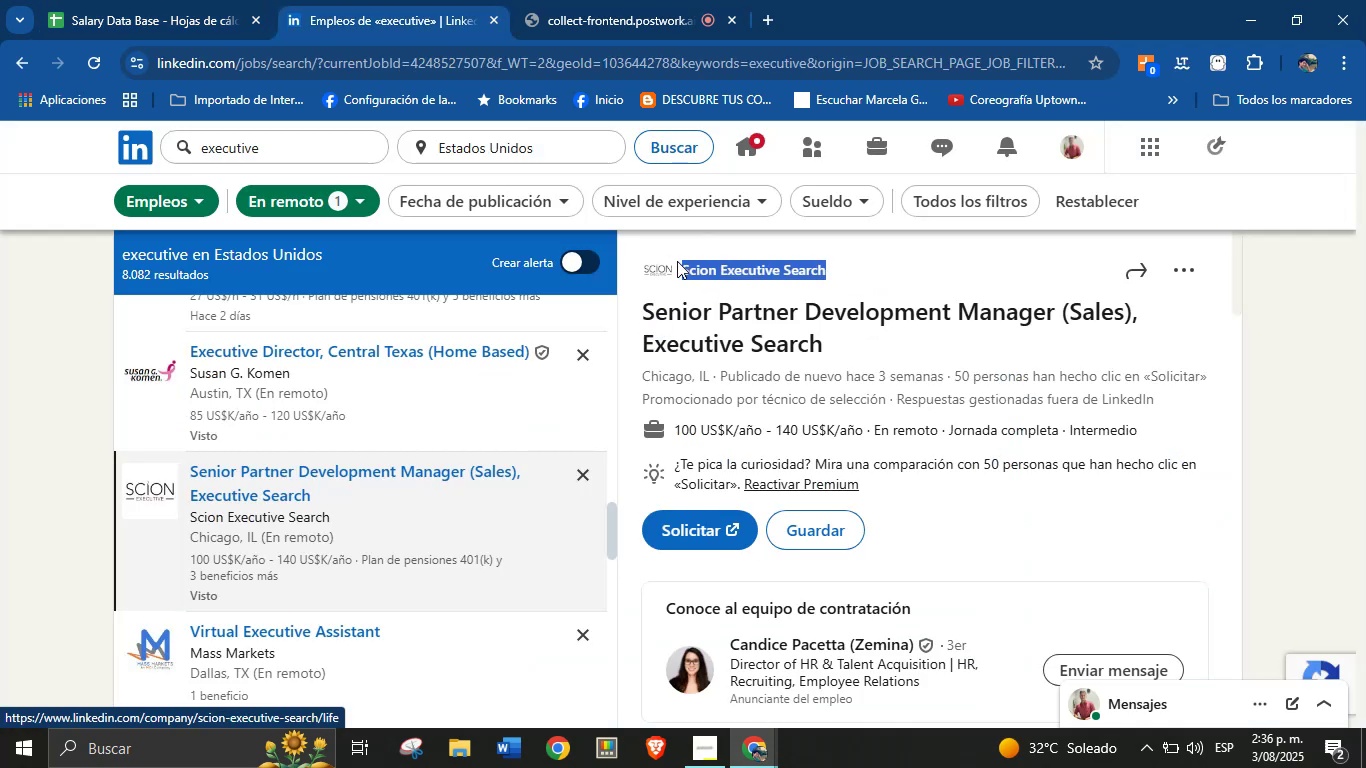 
left_click([911, 274])
 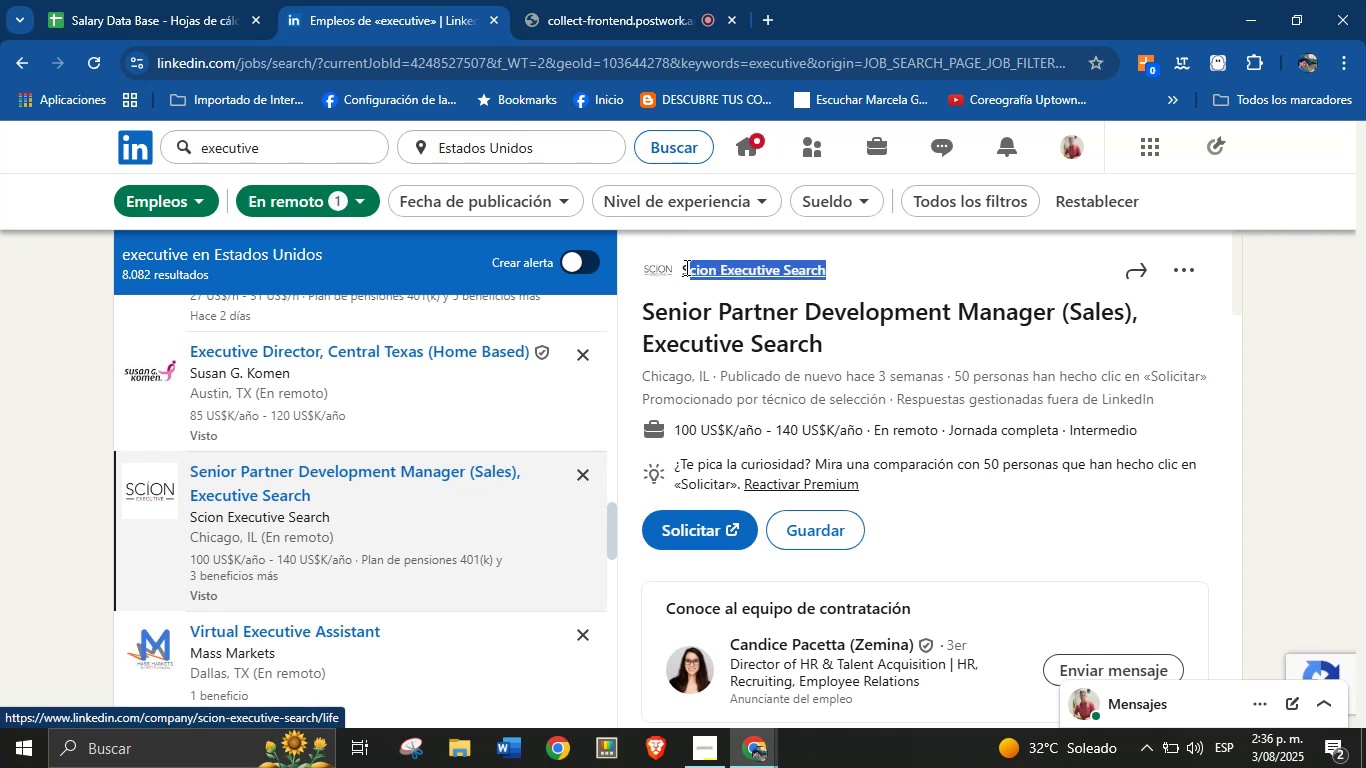 
key(Control+C)
 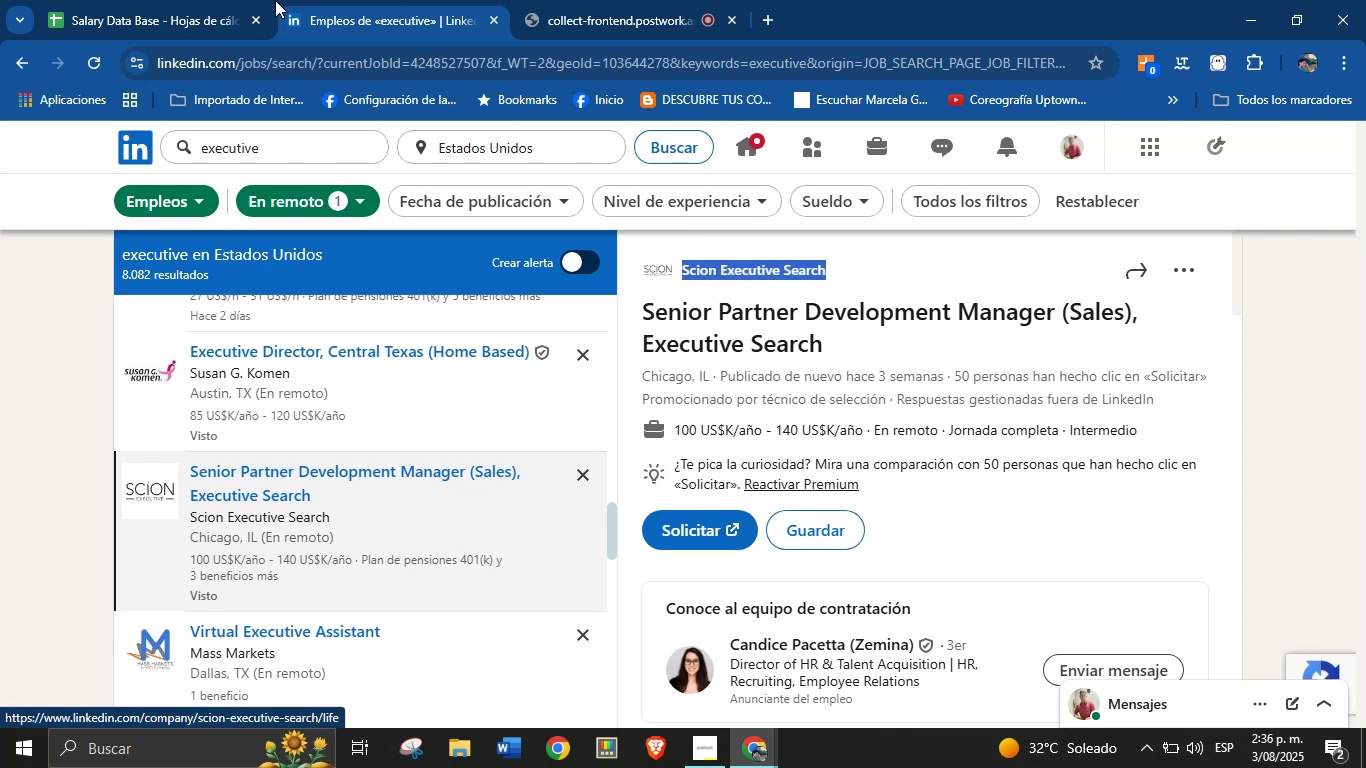 
left_click([255, 0])
 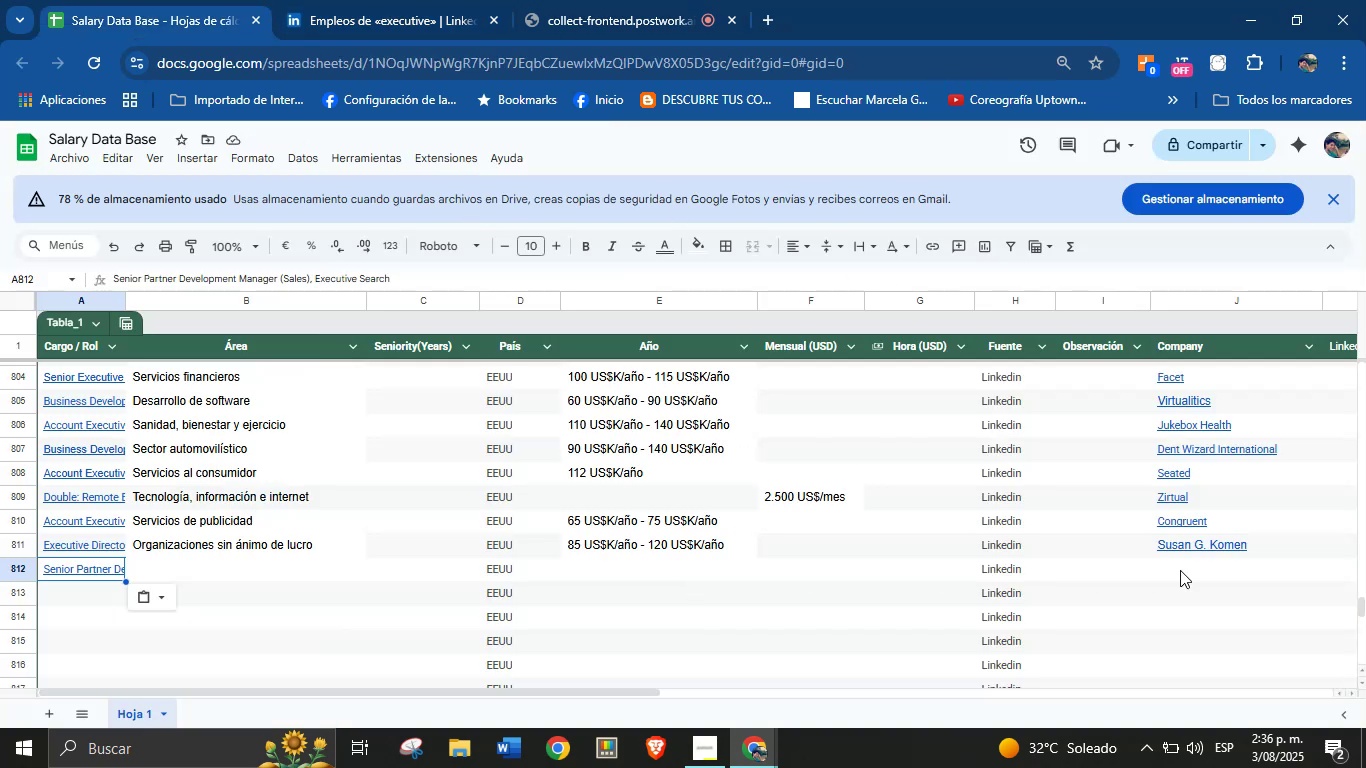 
key(Control+V)
 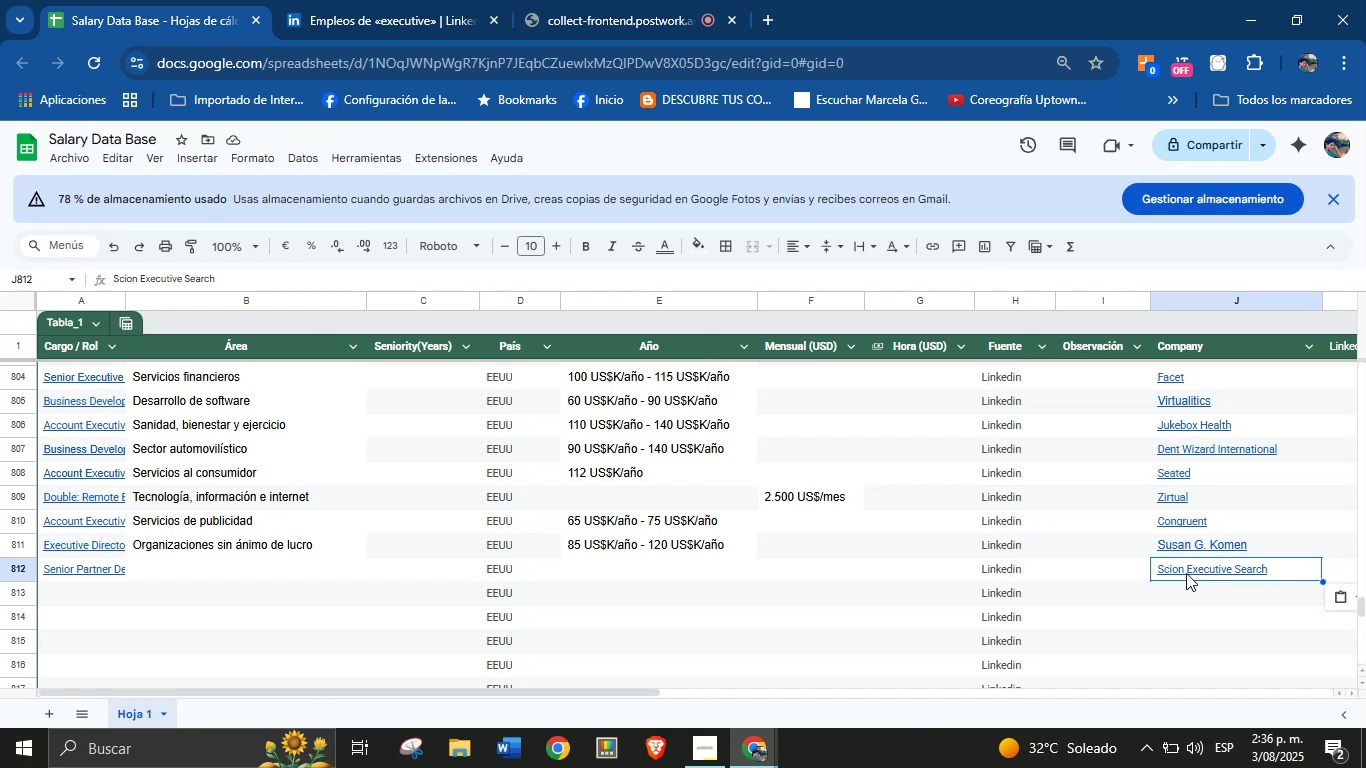 
wait(7.66)
 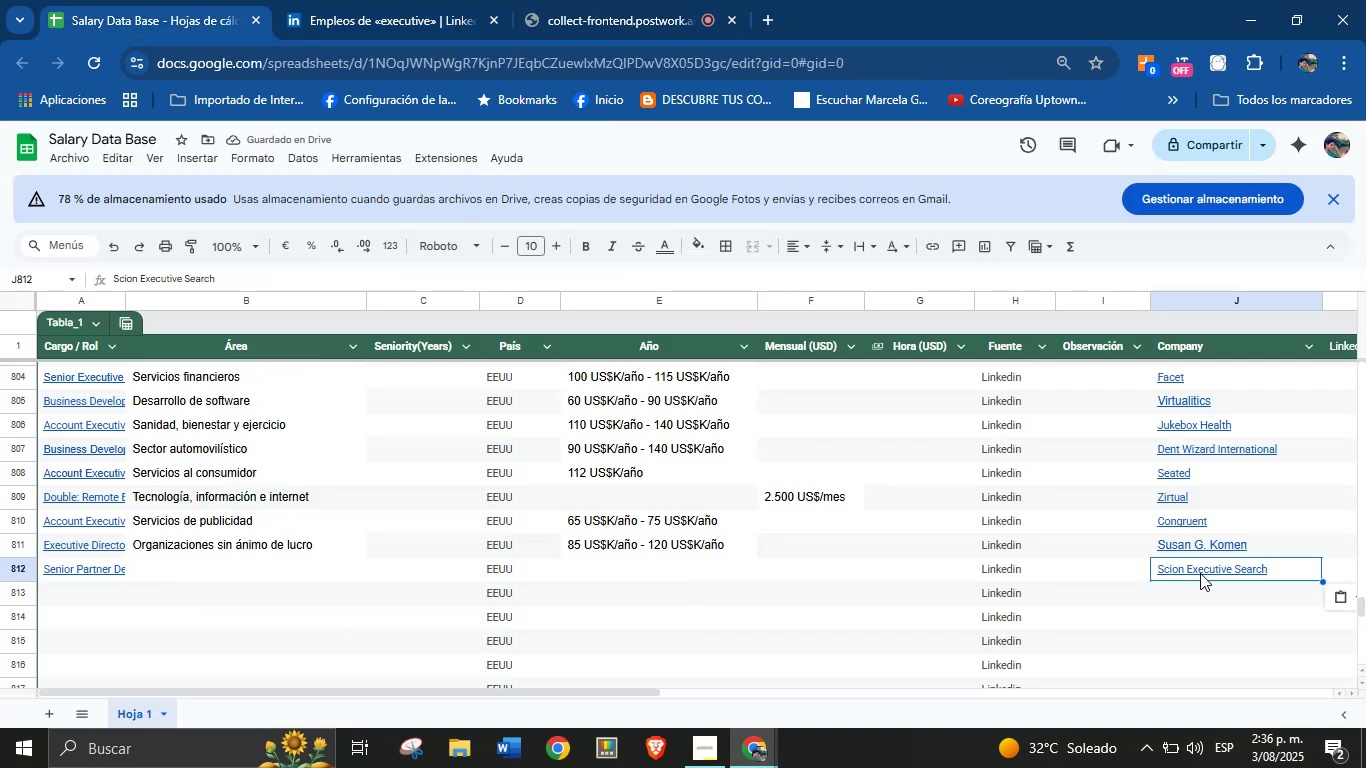 
left_click([366, 0])
 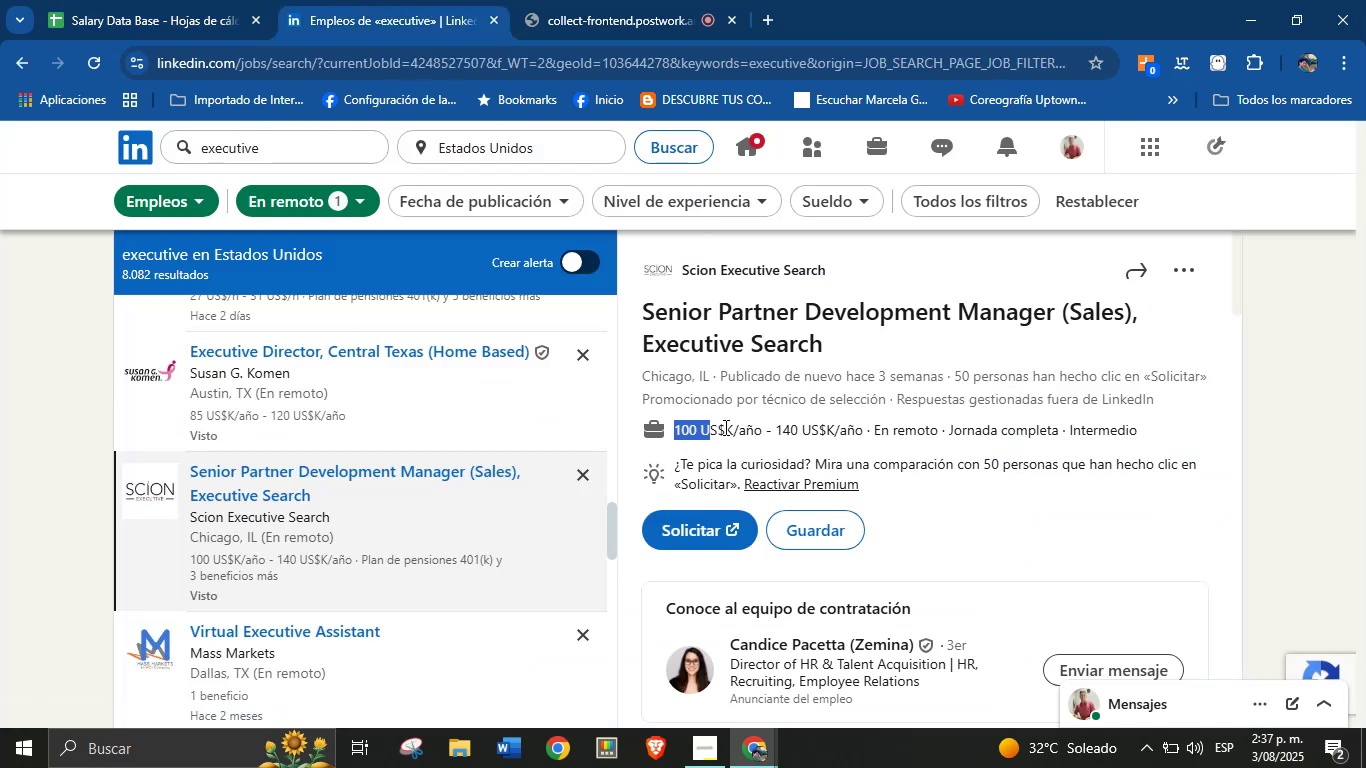 
key(Control+C)
 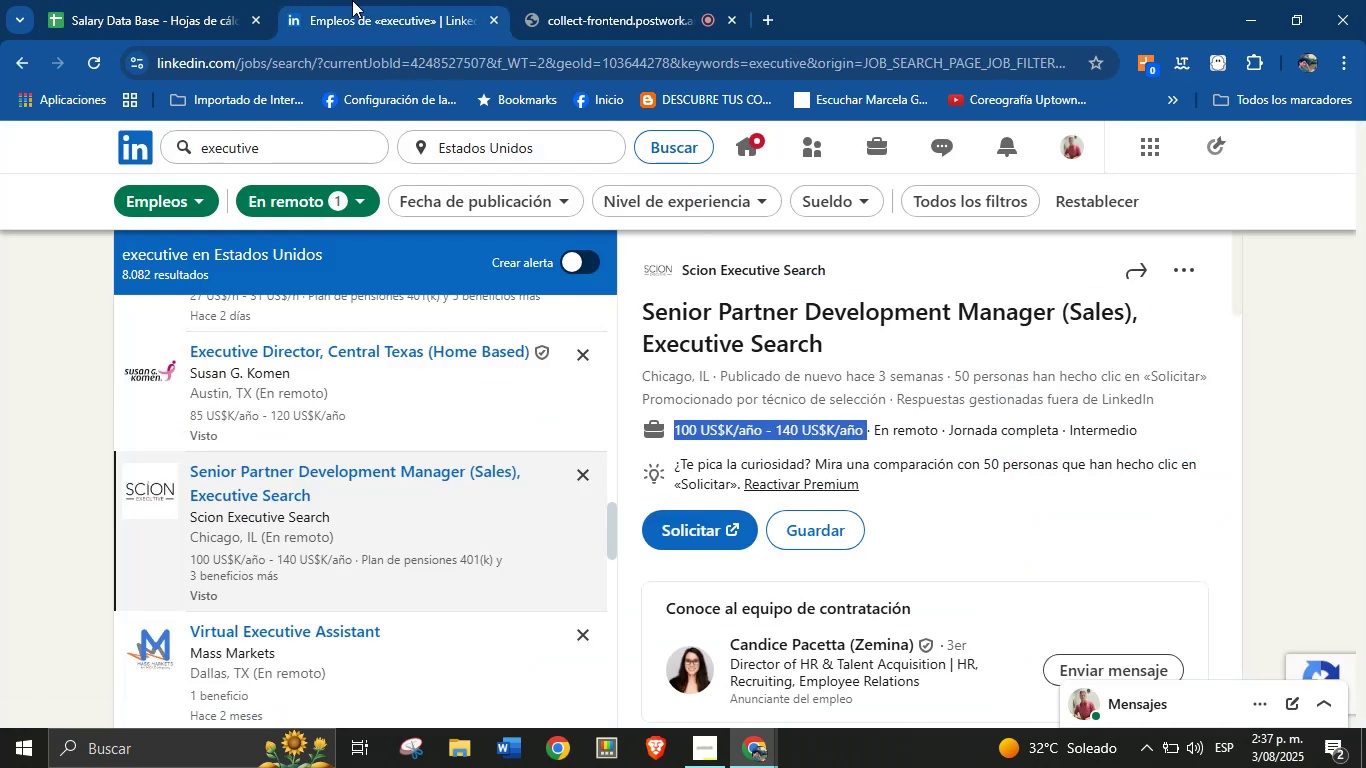 
left_click([220, 0])
 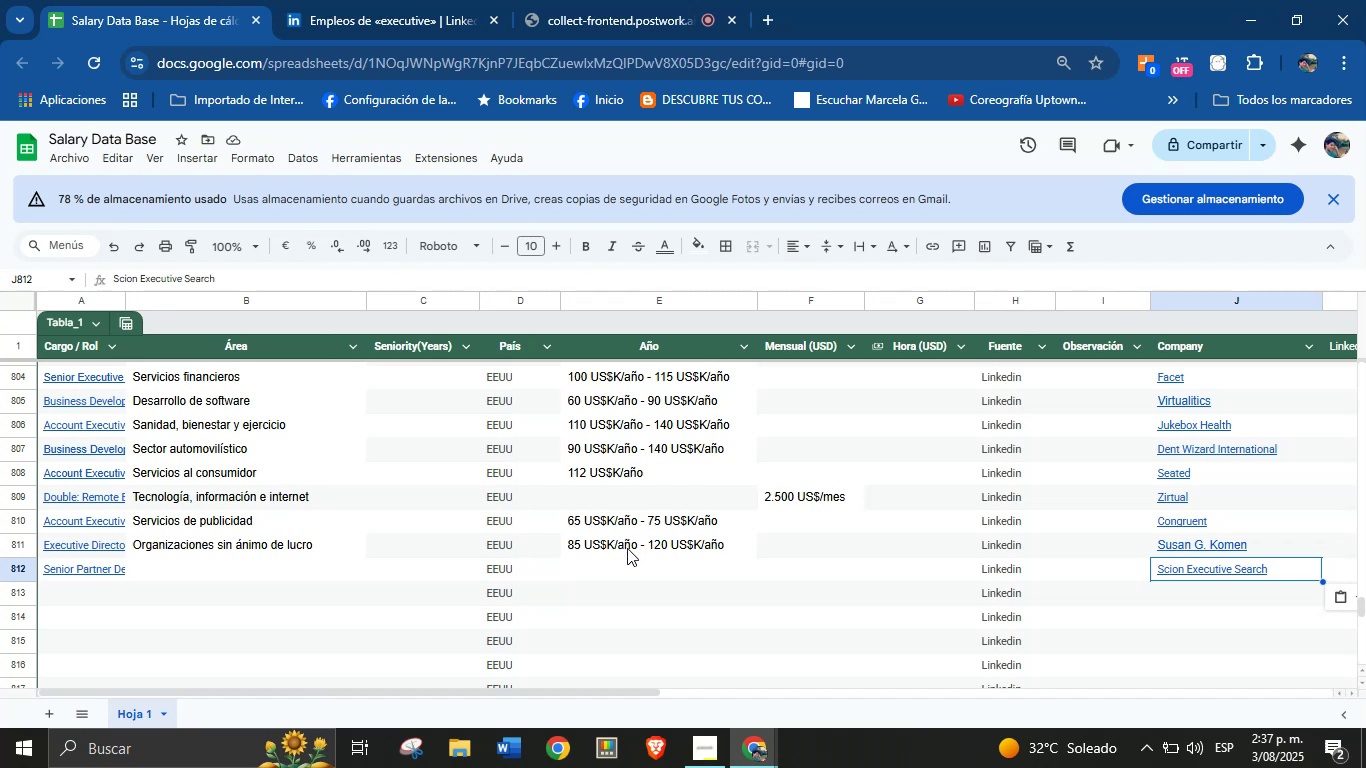 
left_click([599, 577])
 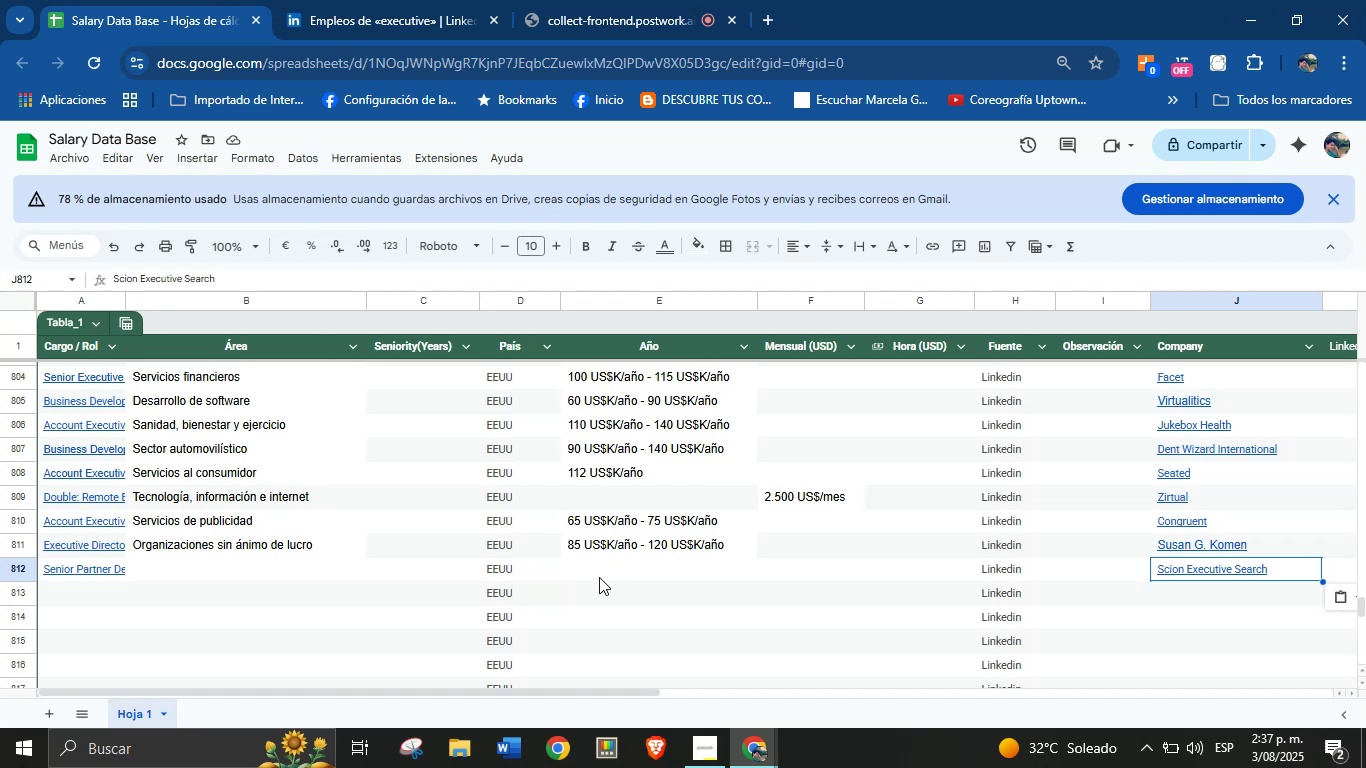 
key(Control+V)
 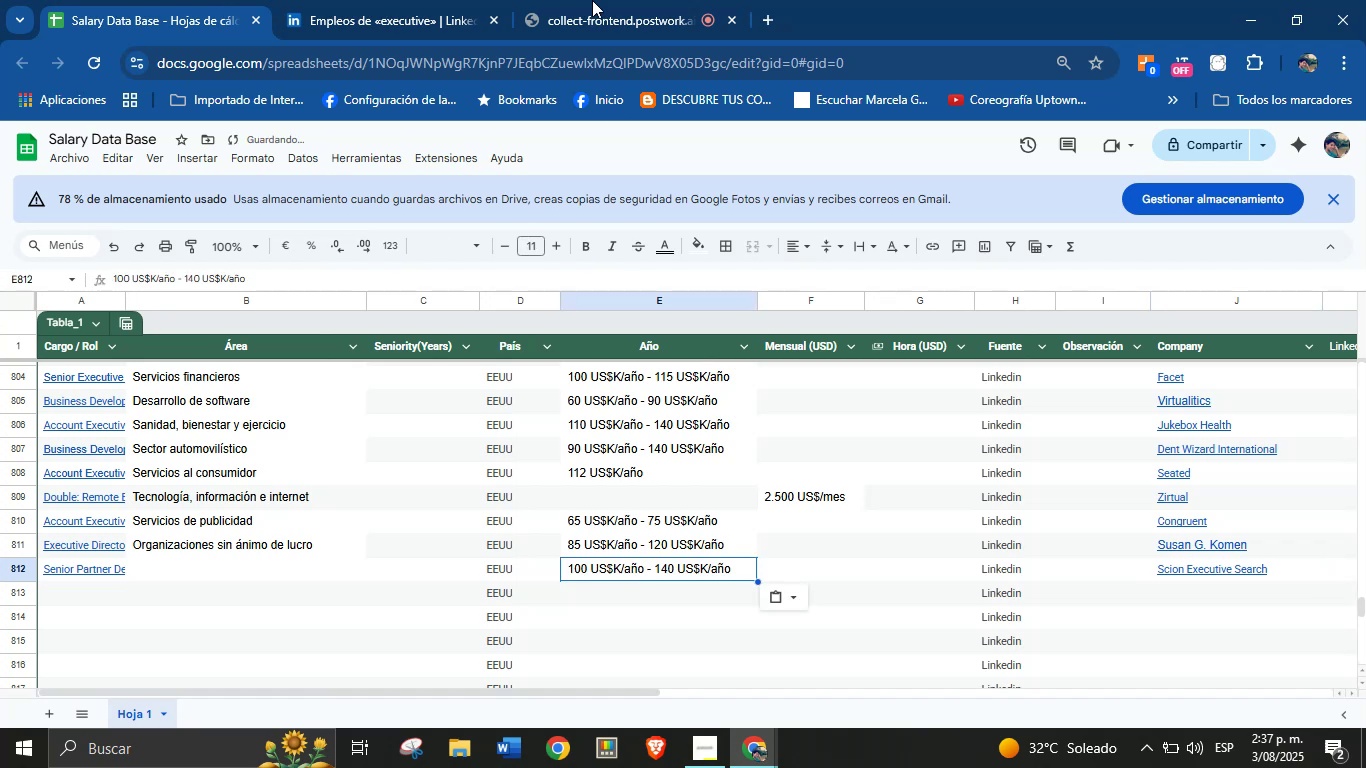 
left_click([406, 0])
 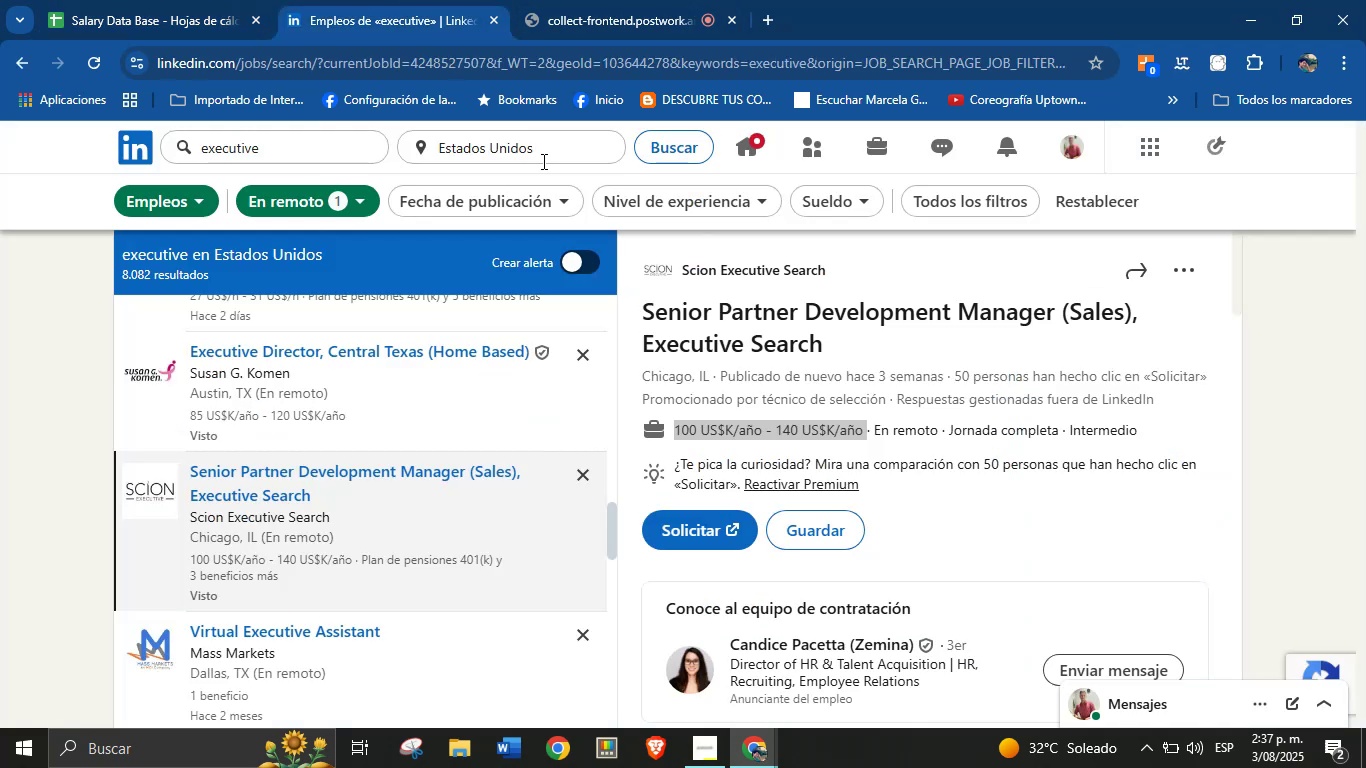 
scroll: coordinate [698, 597], scroll_direction: down, amount: 24.0
 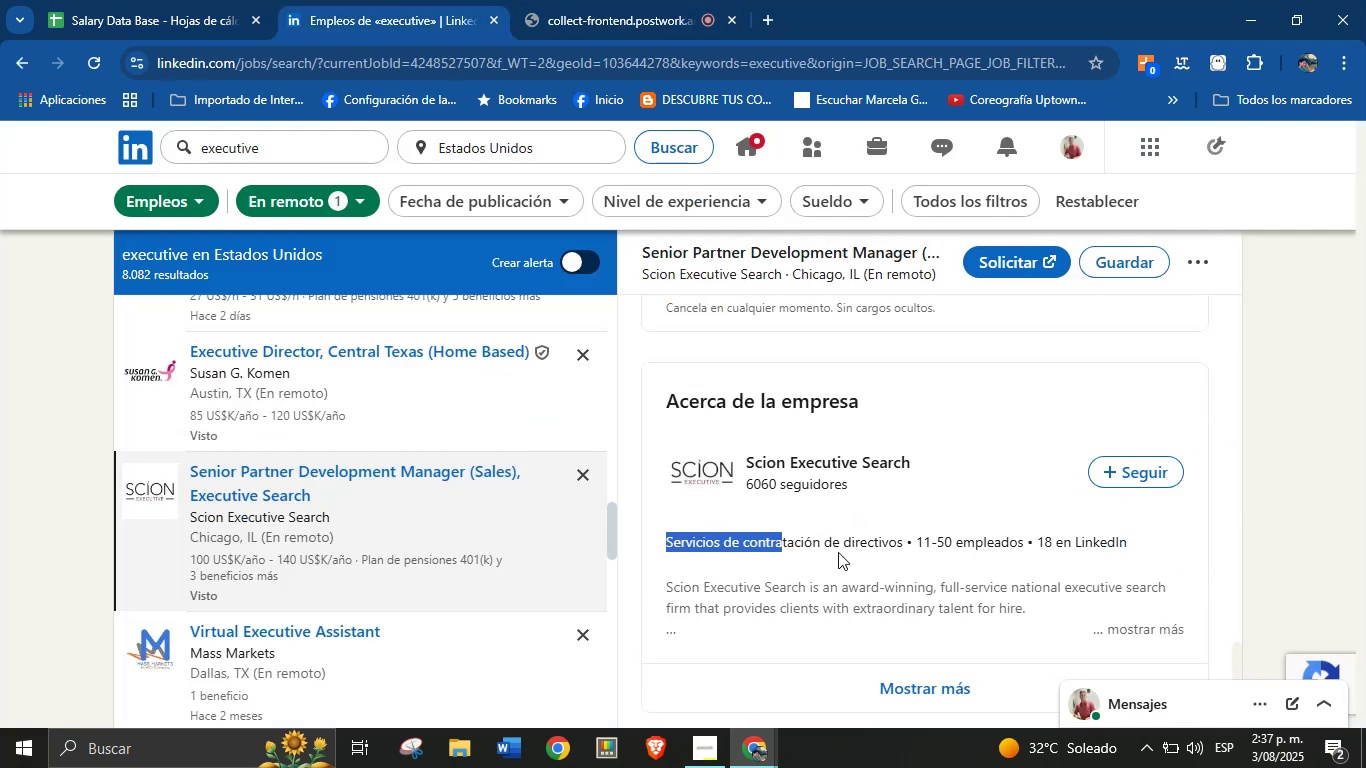 
key(Control+C)
 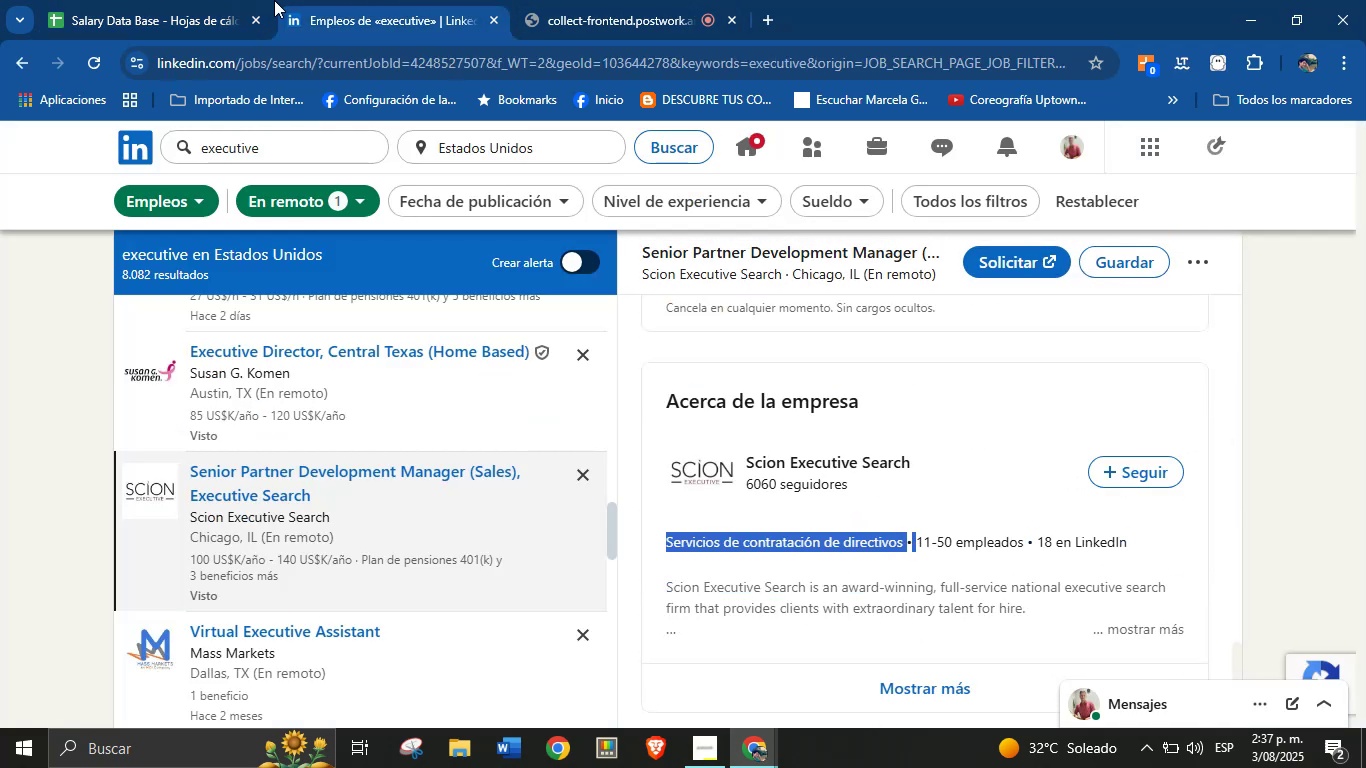 
left_click([244, 0])
 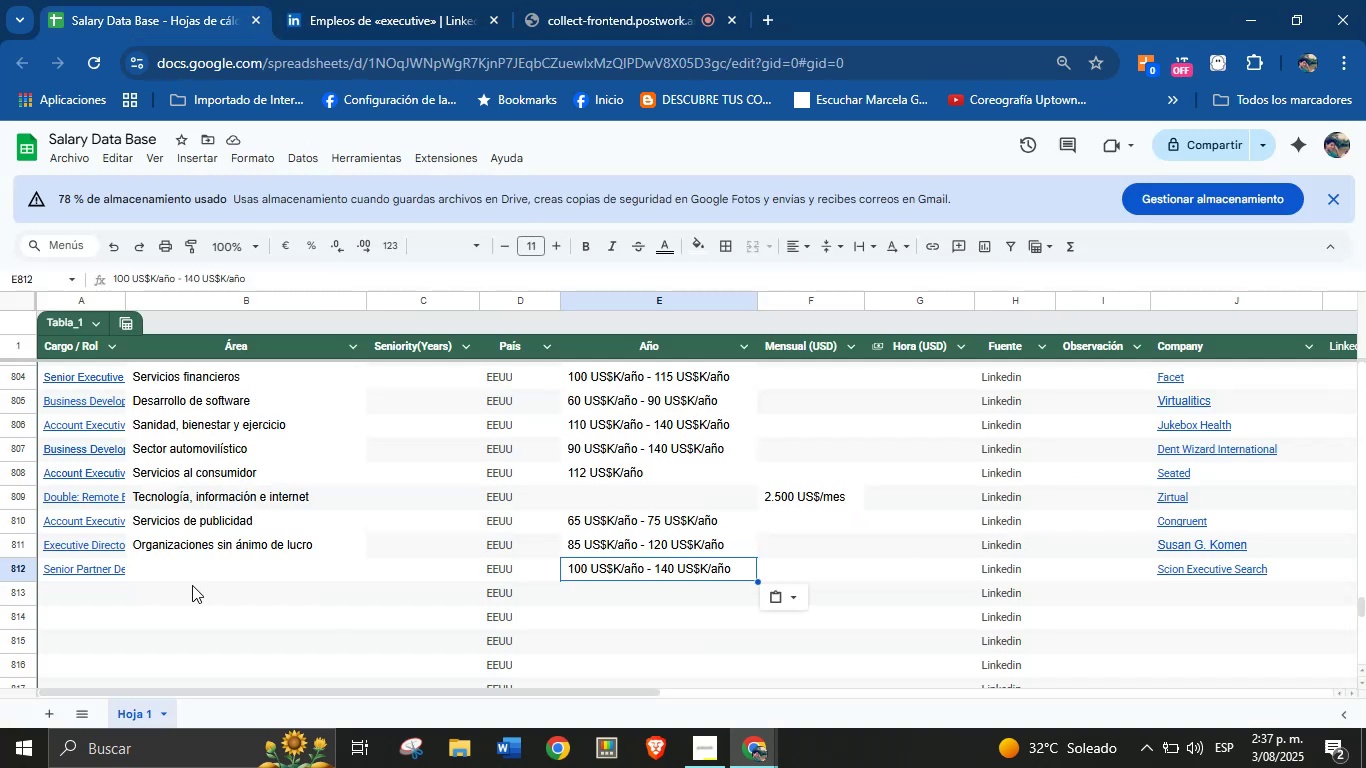 
left_click([203, 579])
 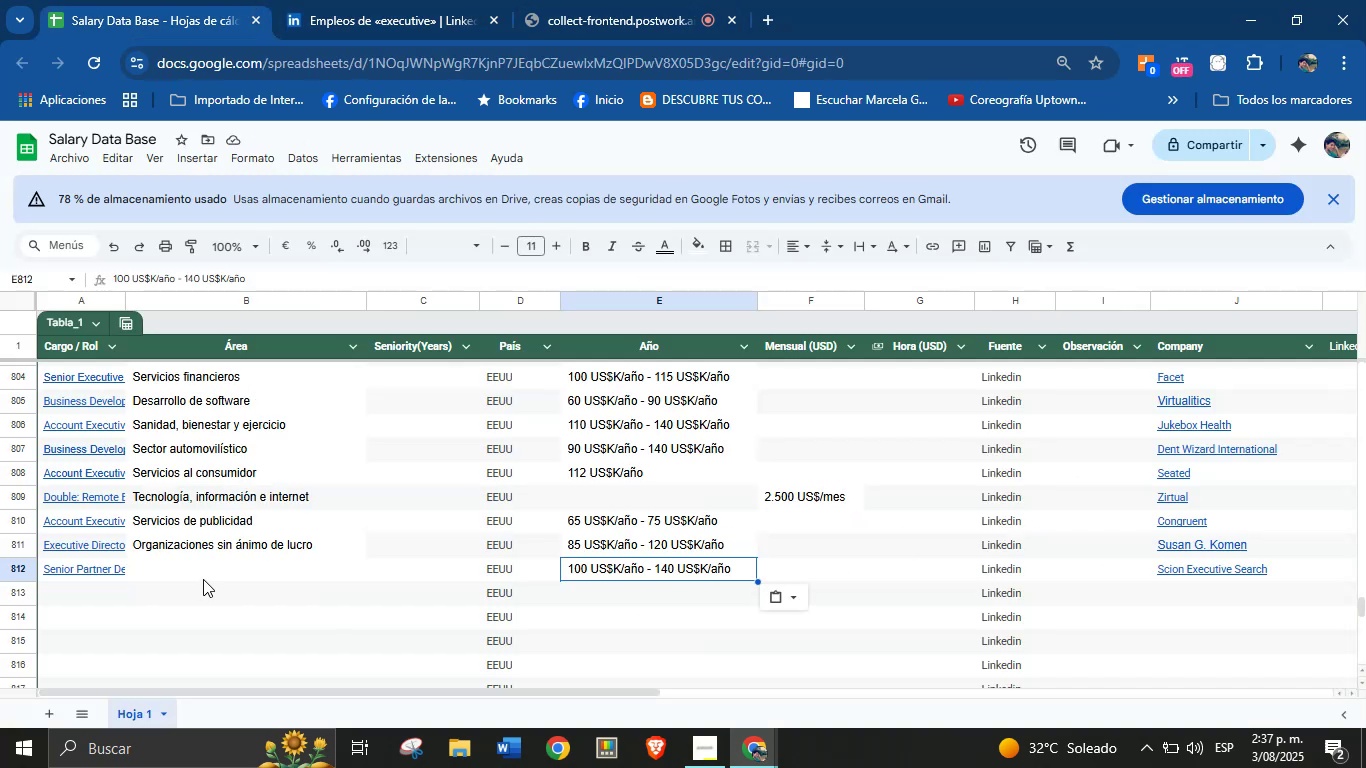 
key(Control+V)
 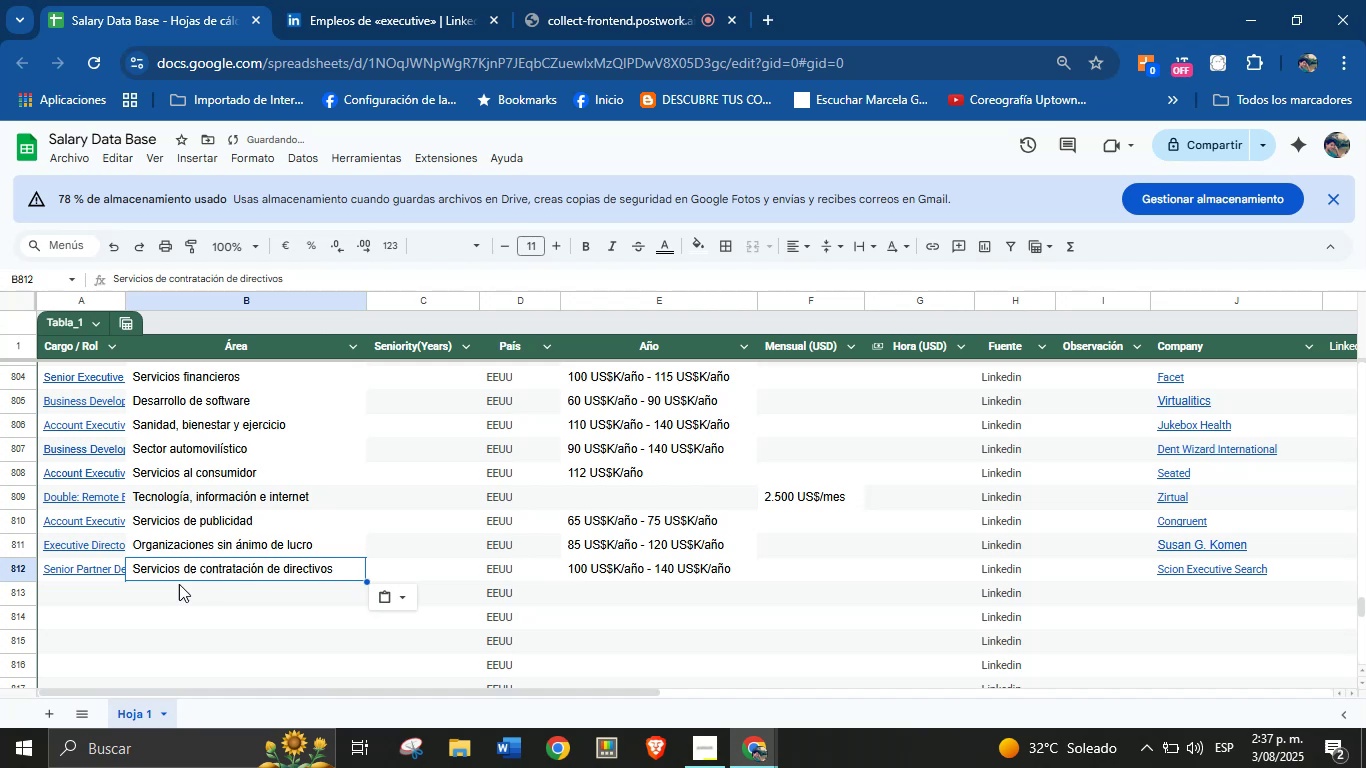 
left_click([107, 584])
 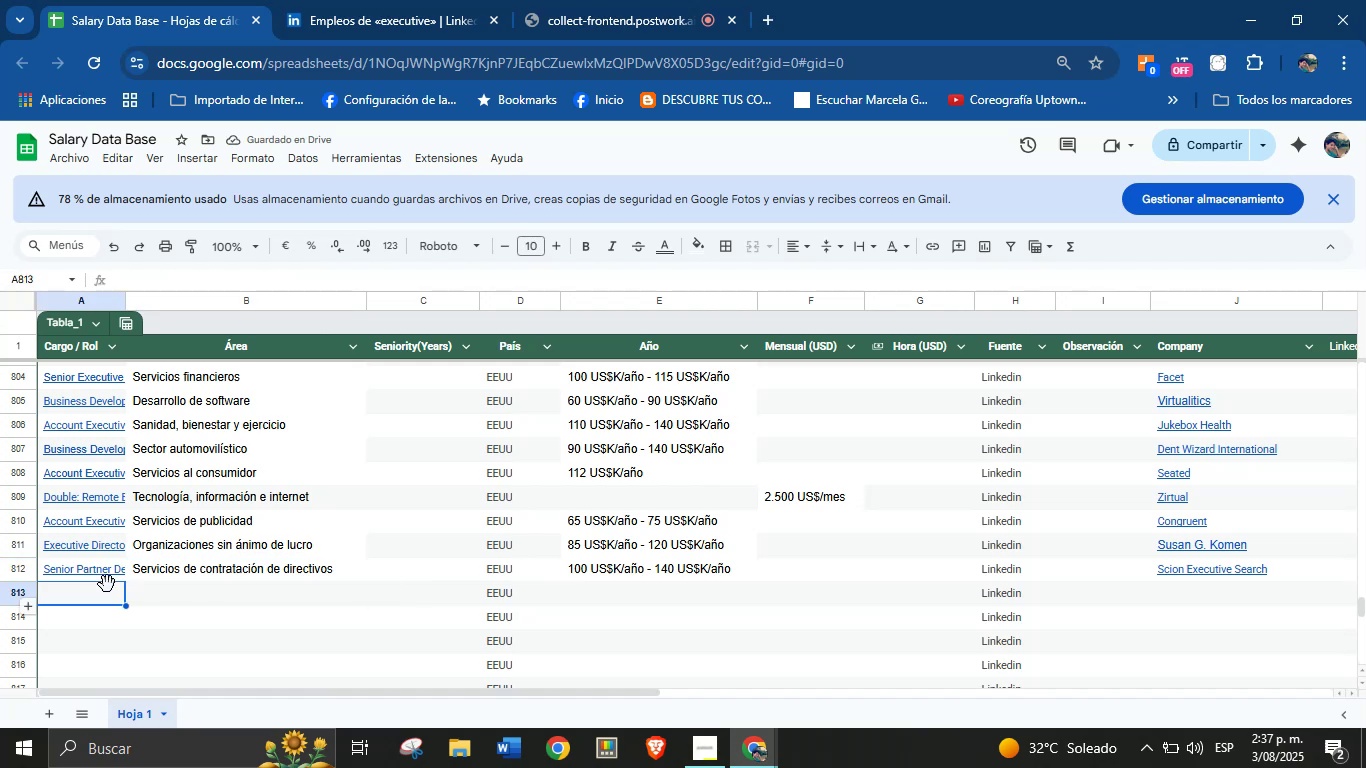 
wait(8.93)
 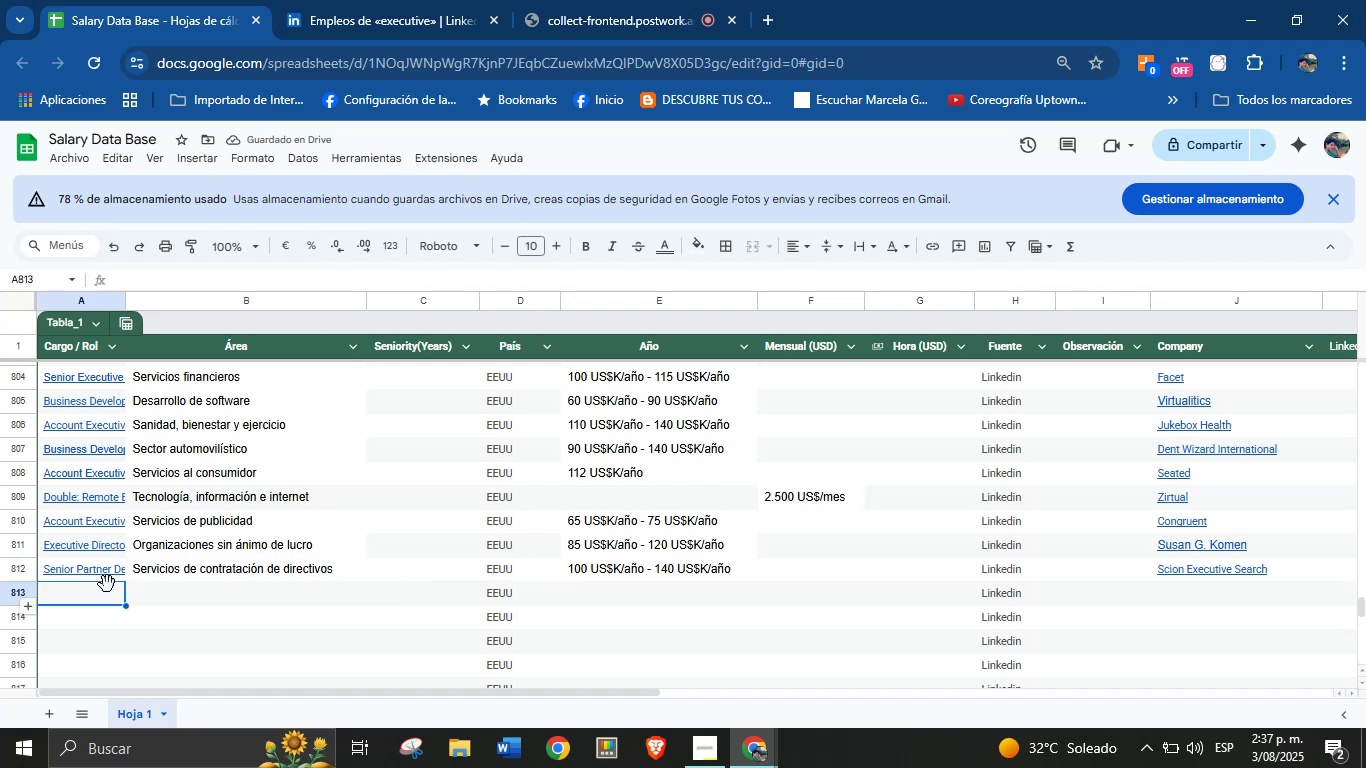 
left_click([409, 0])
 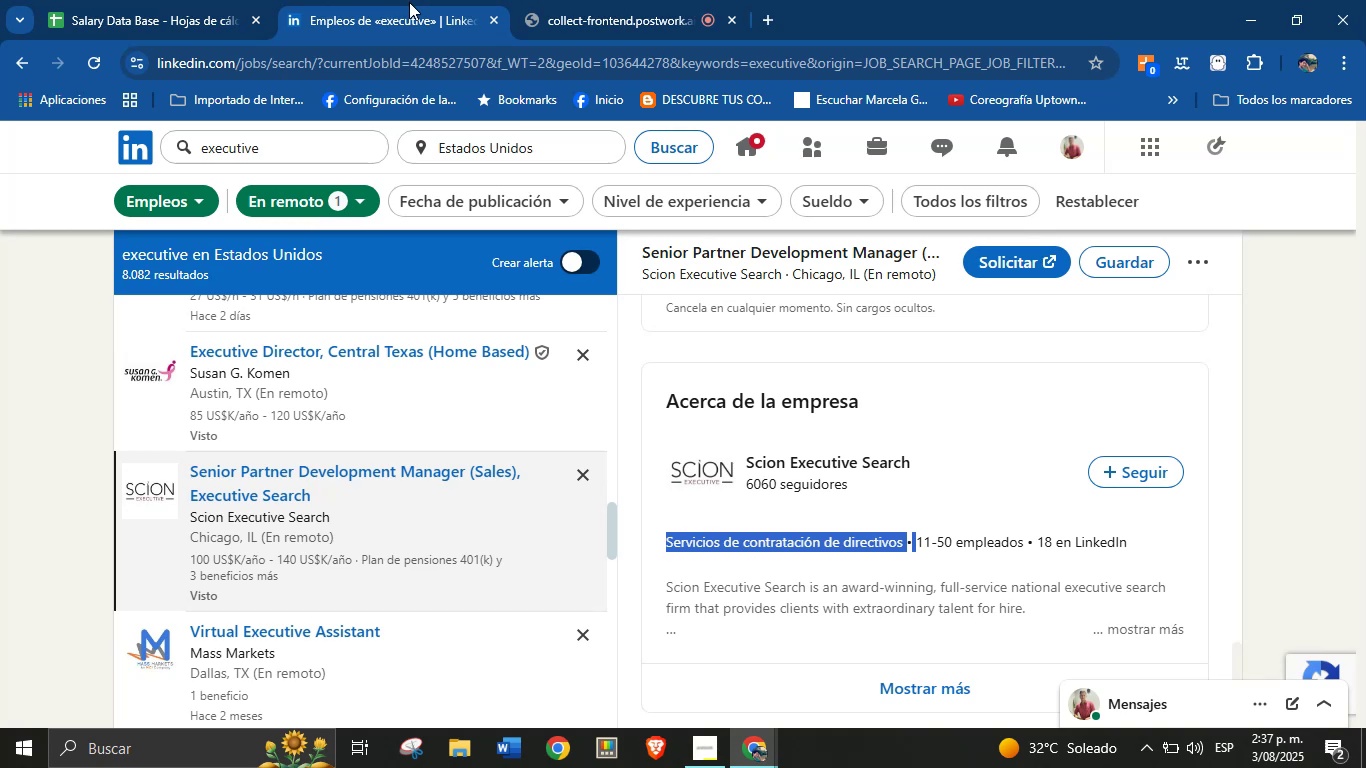 
left_click([880, 378])
 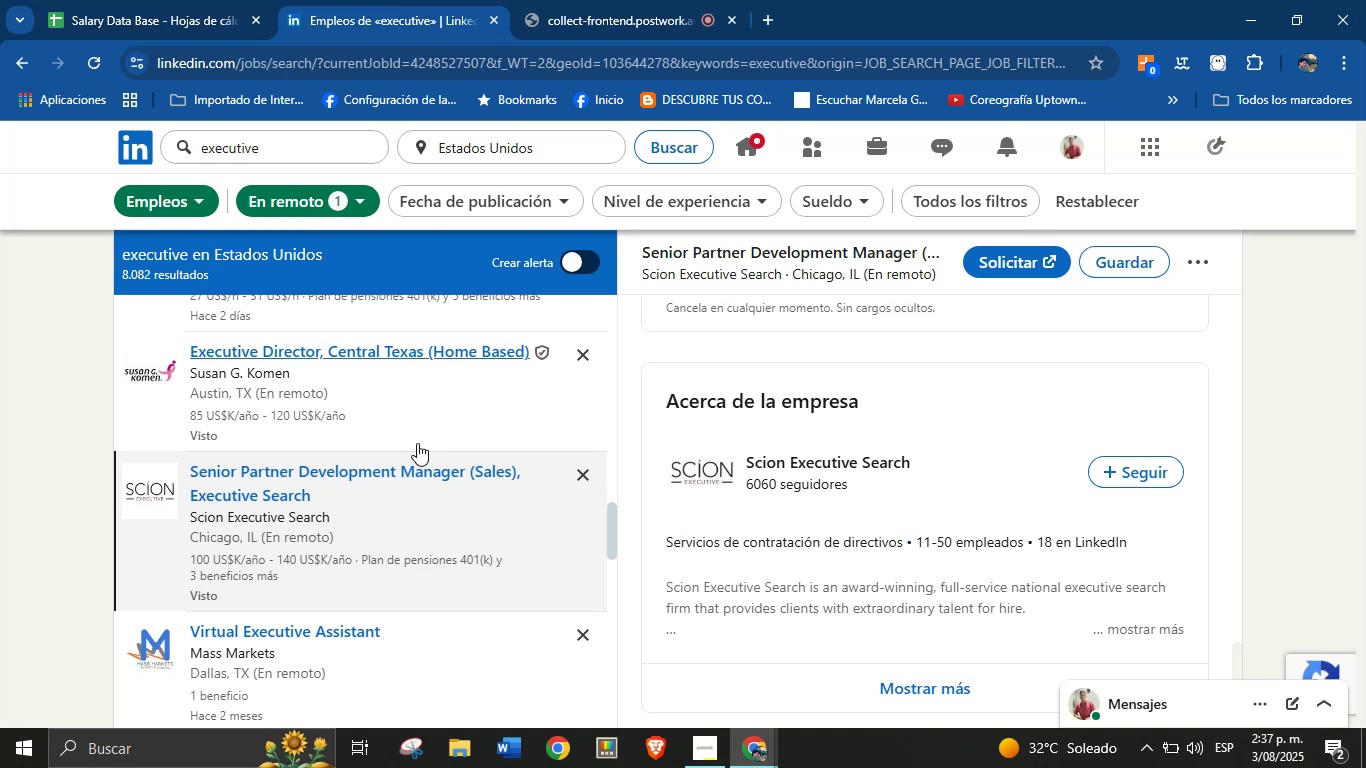 
scroll: coordinate [309, 499], scroll_direction: down, amount: 2.0
 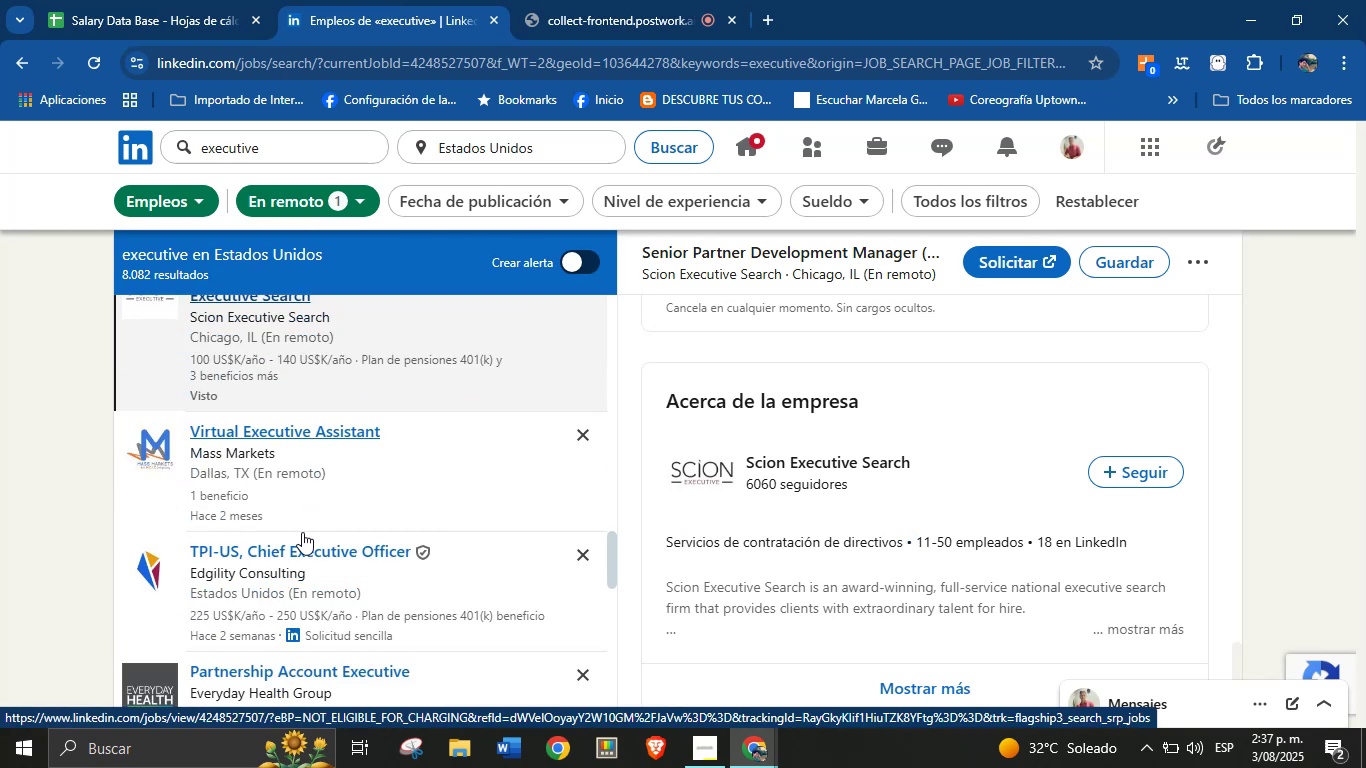 
left_click([297, 550])
 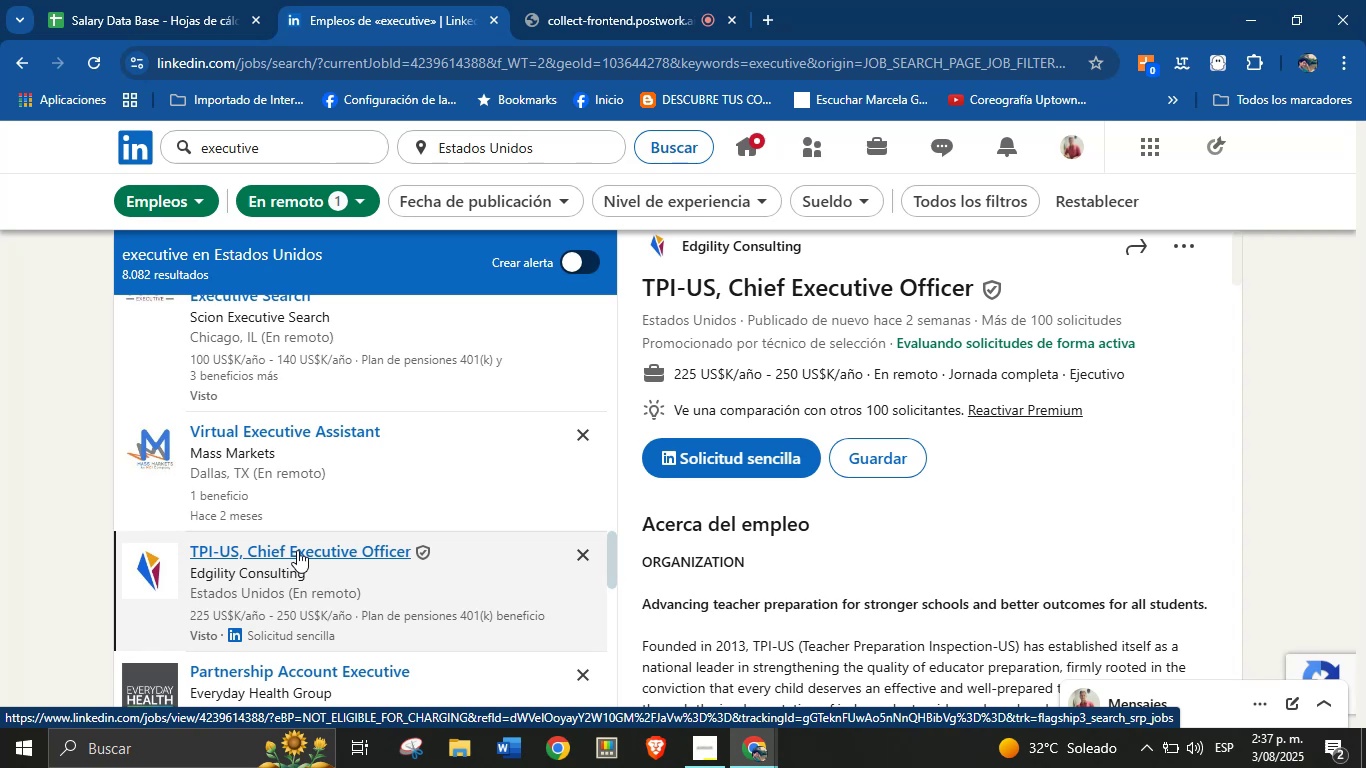 
wait(6.16)
 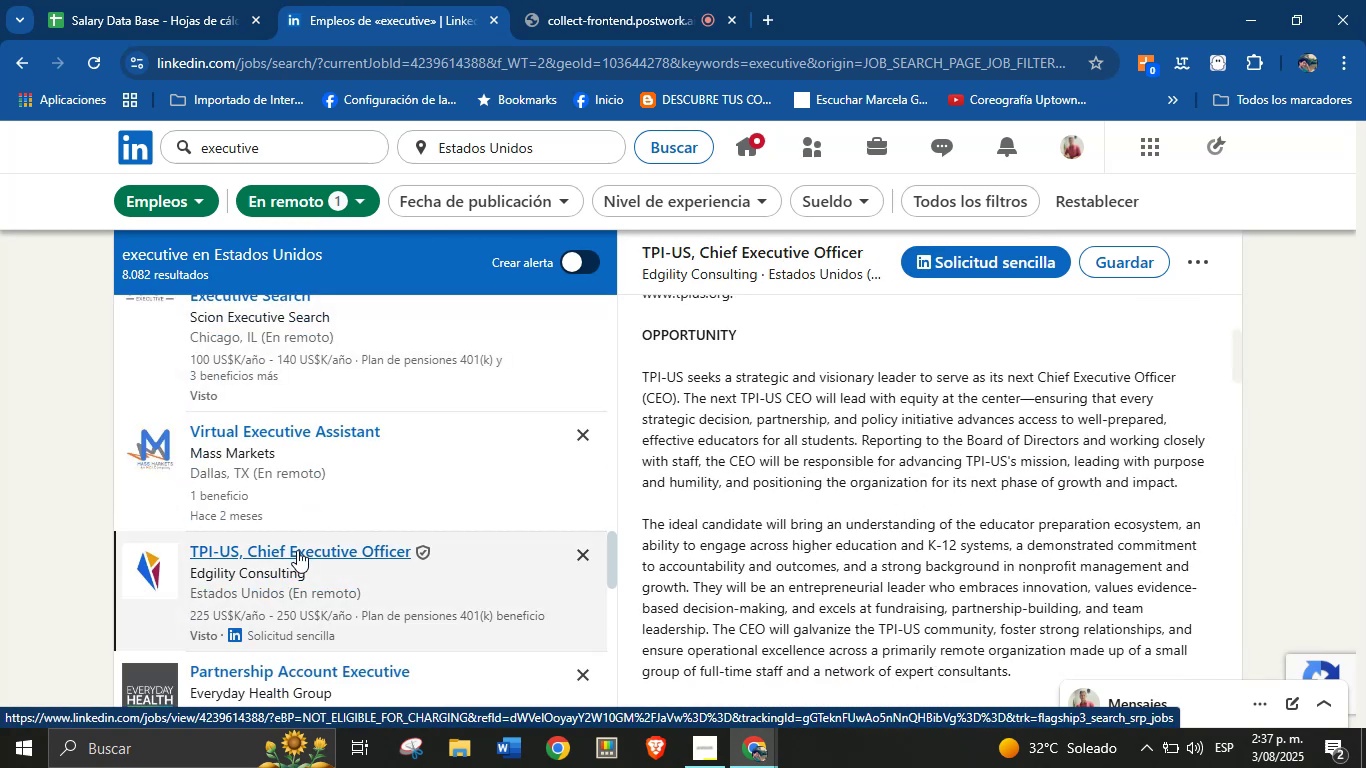 
left_click([209, 0])
 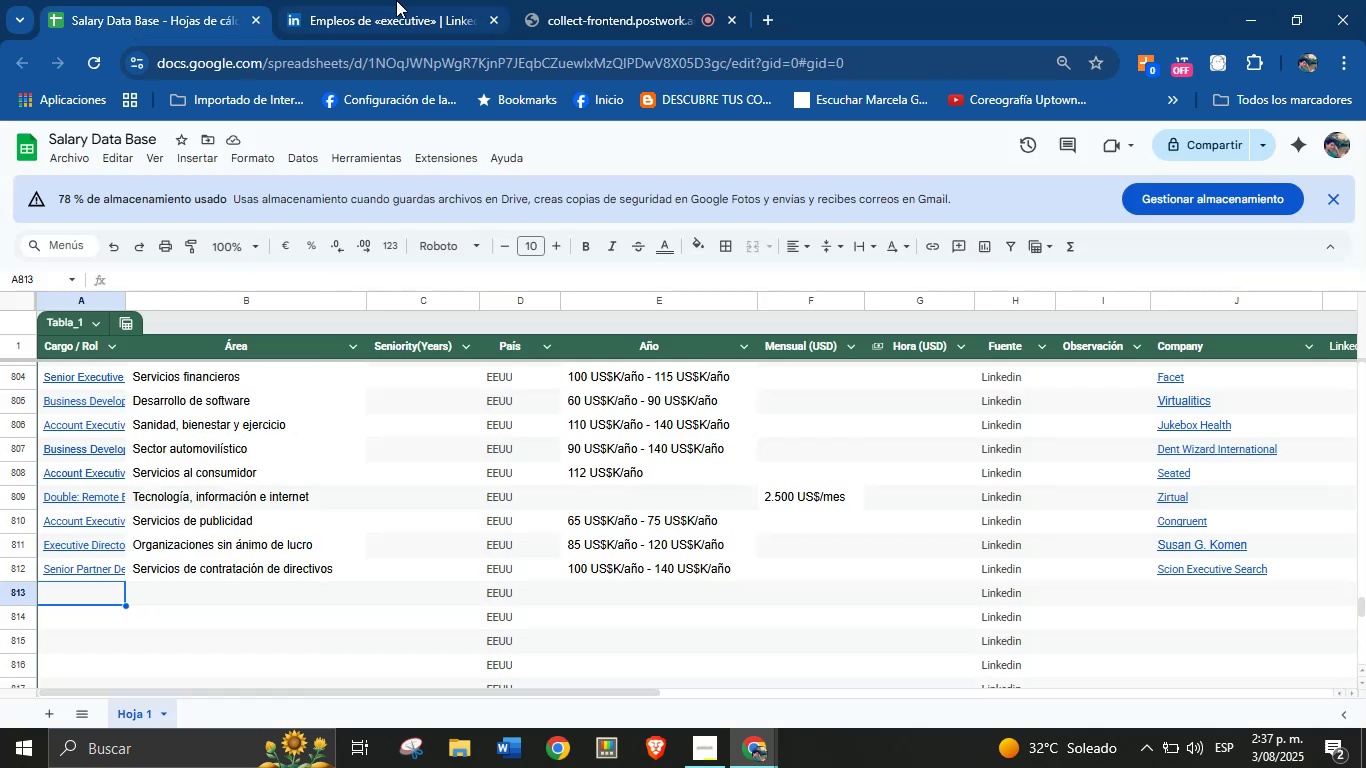 
double_click([518, 0])
 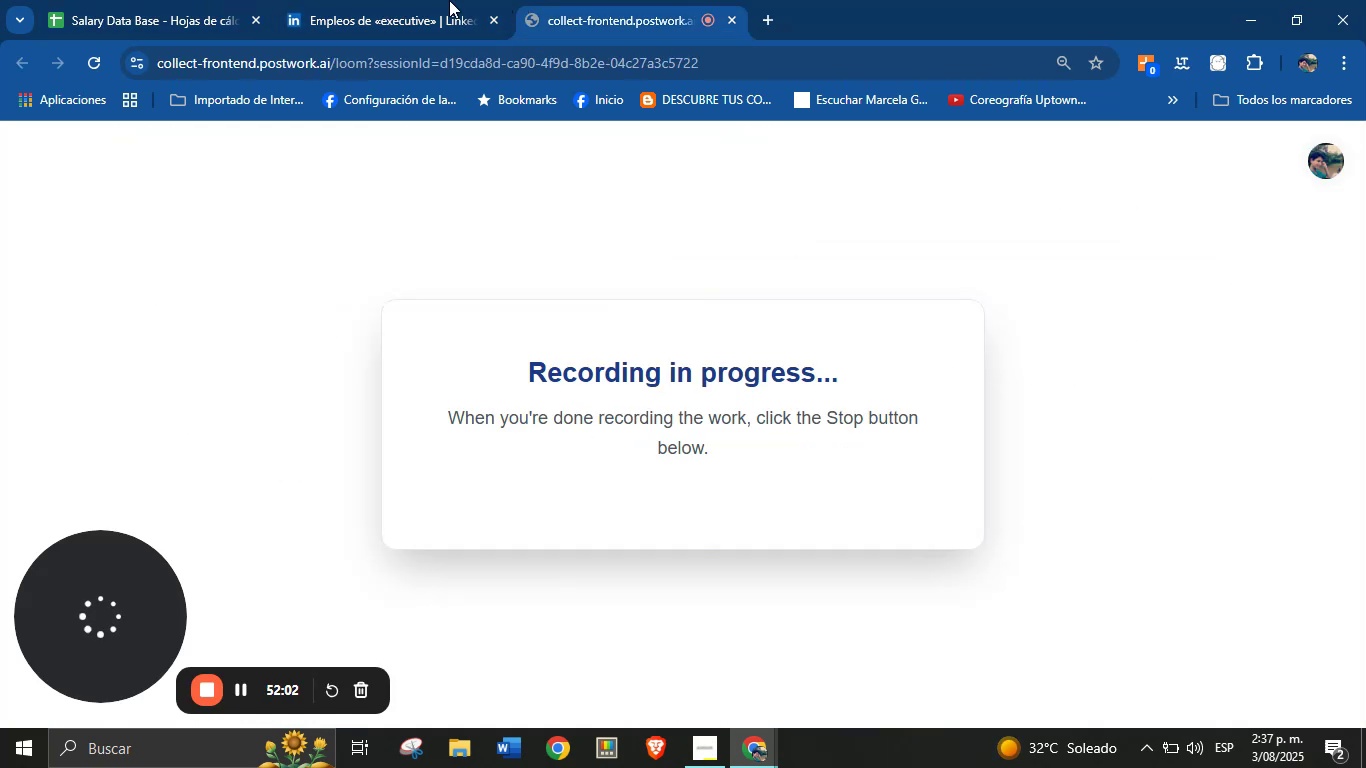 
left_click([438, 0])
 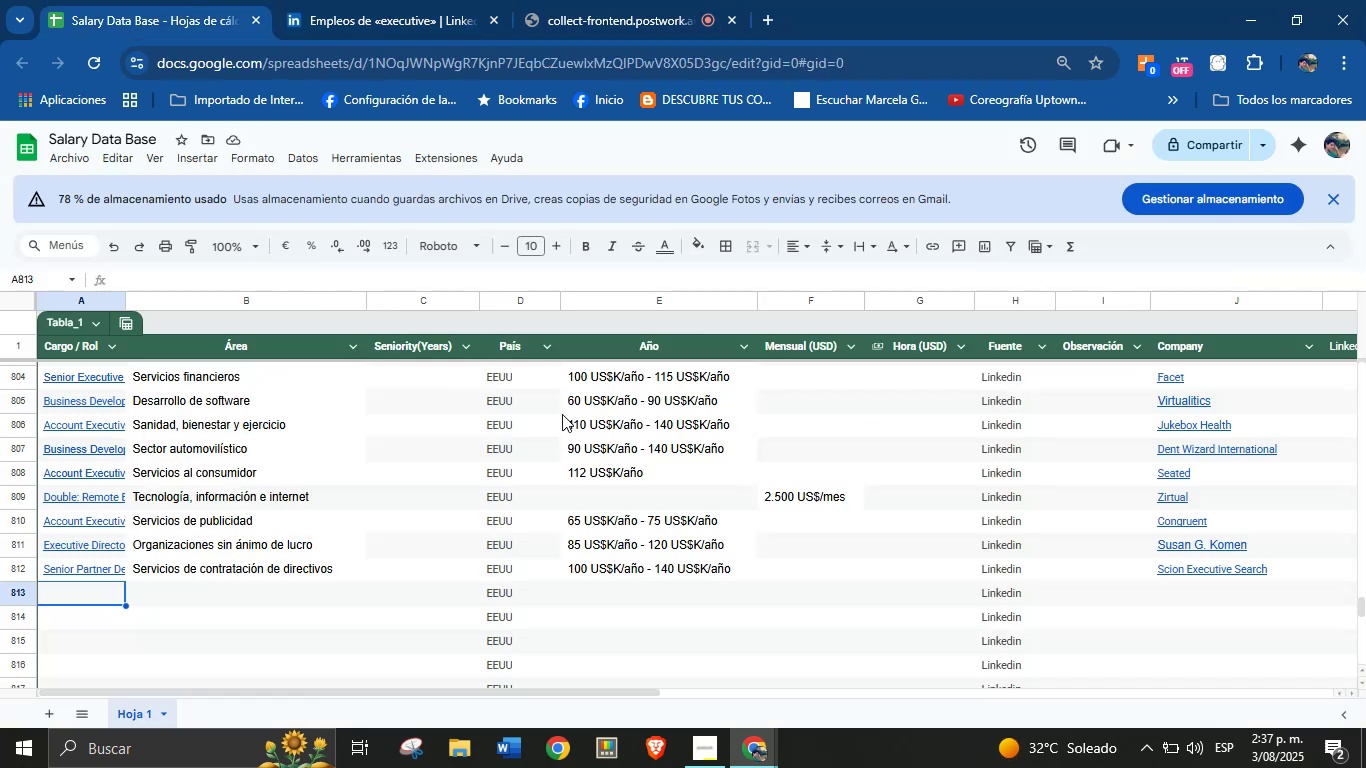 
left_click([386, 0])
 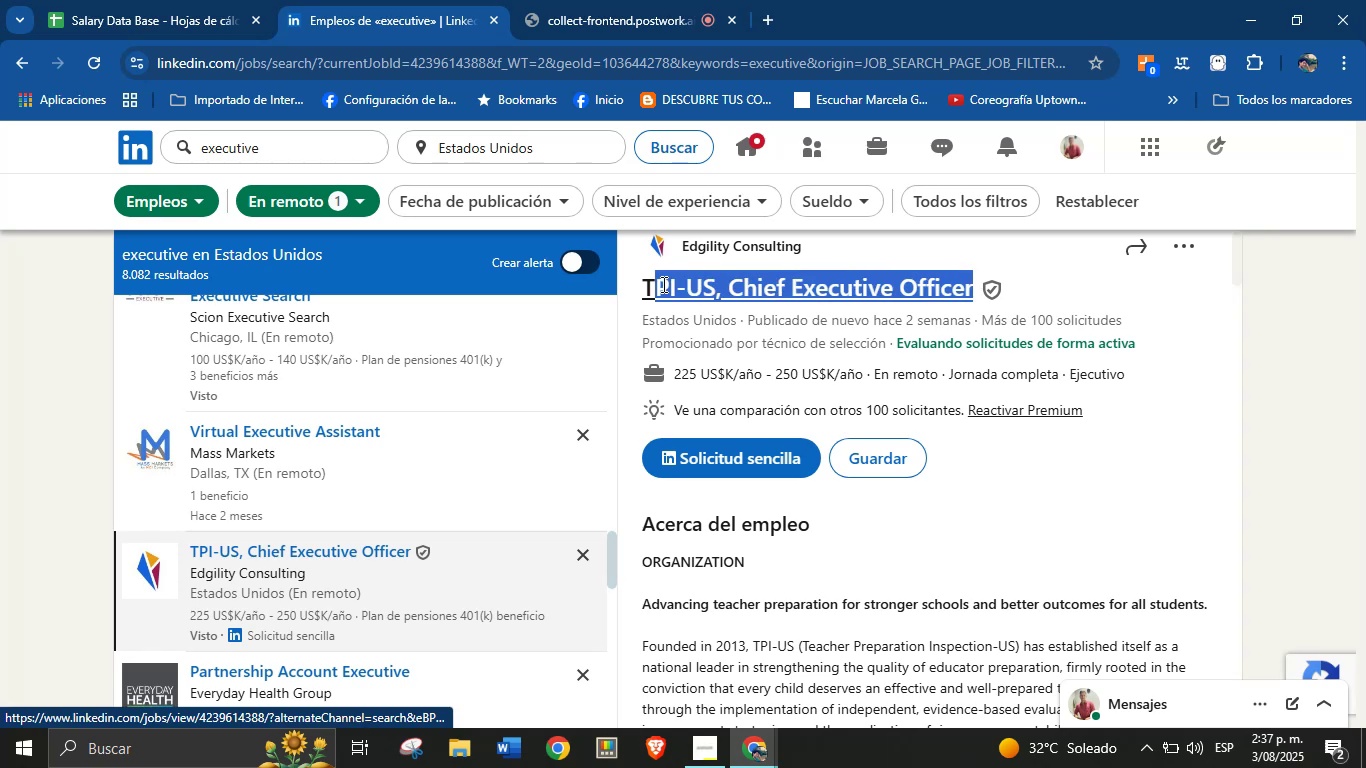 
key(Control+C)
 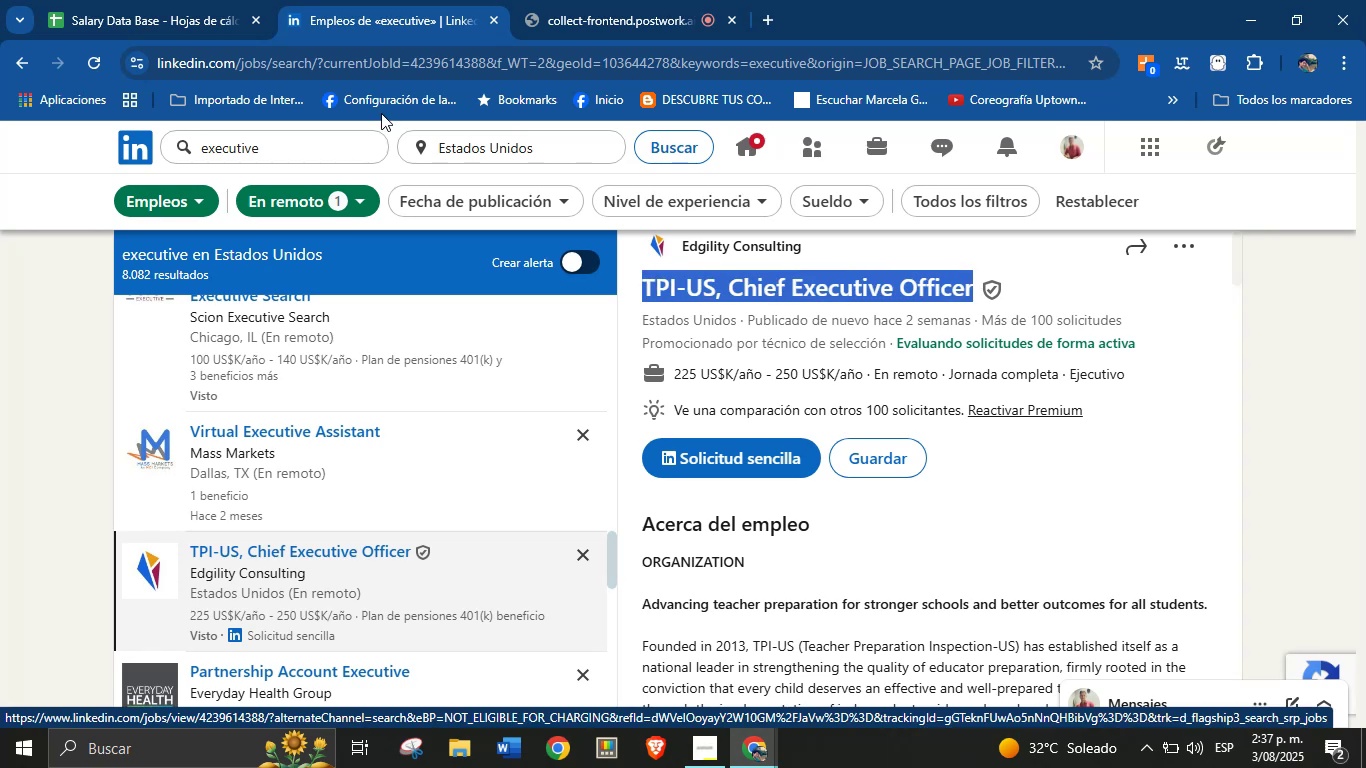 
left_click([215, 0])
 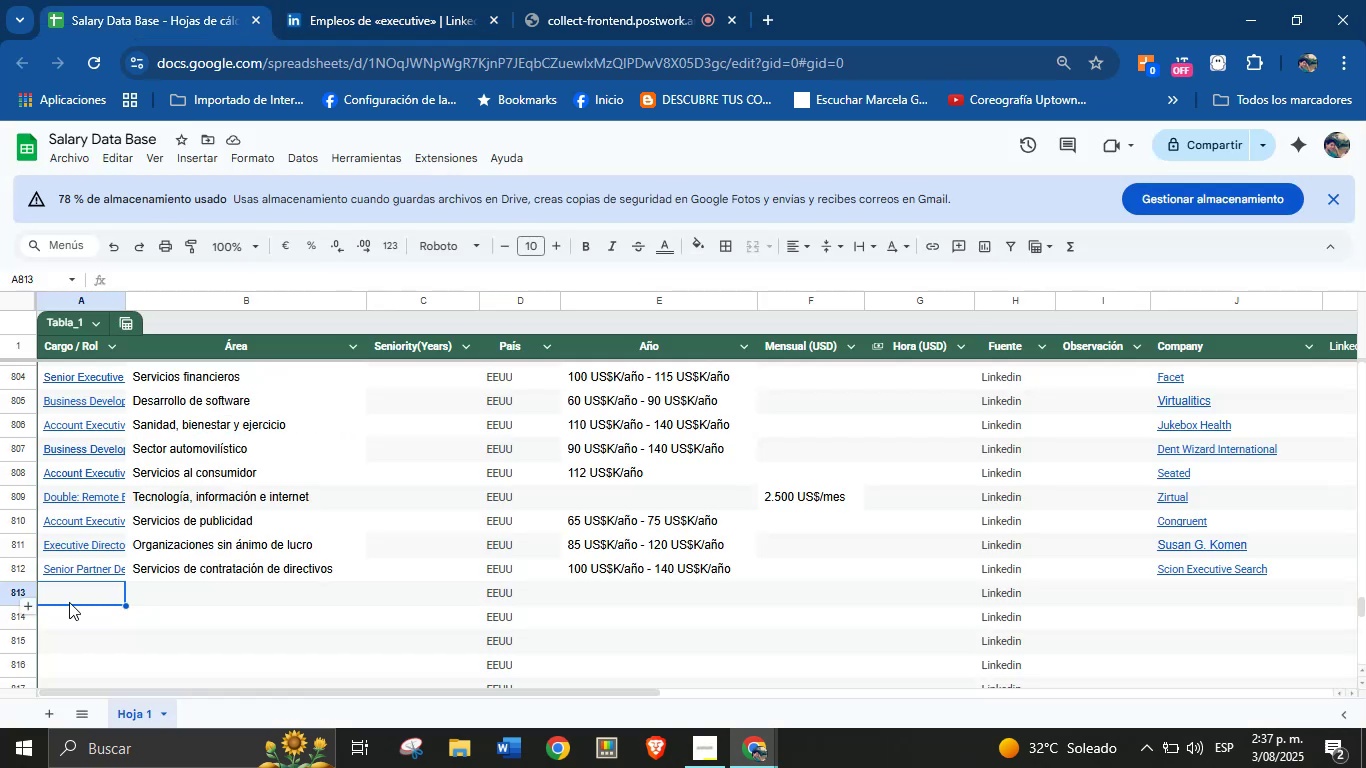 
left_click([81, 601])
 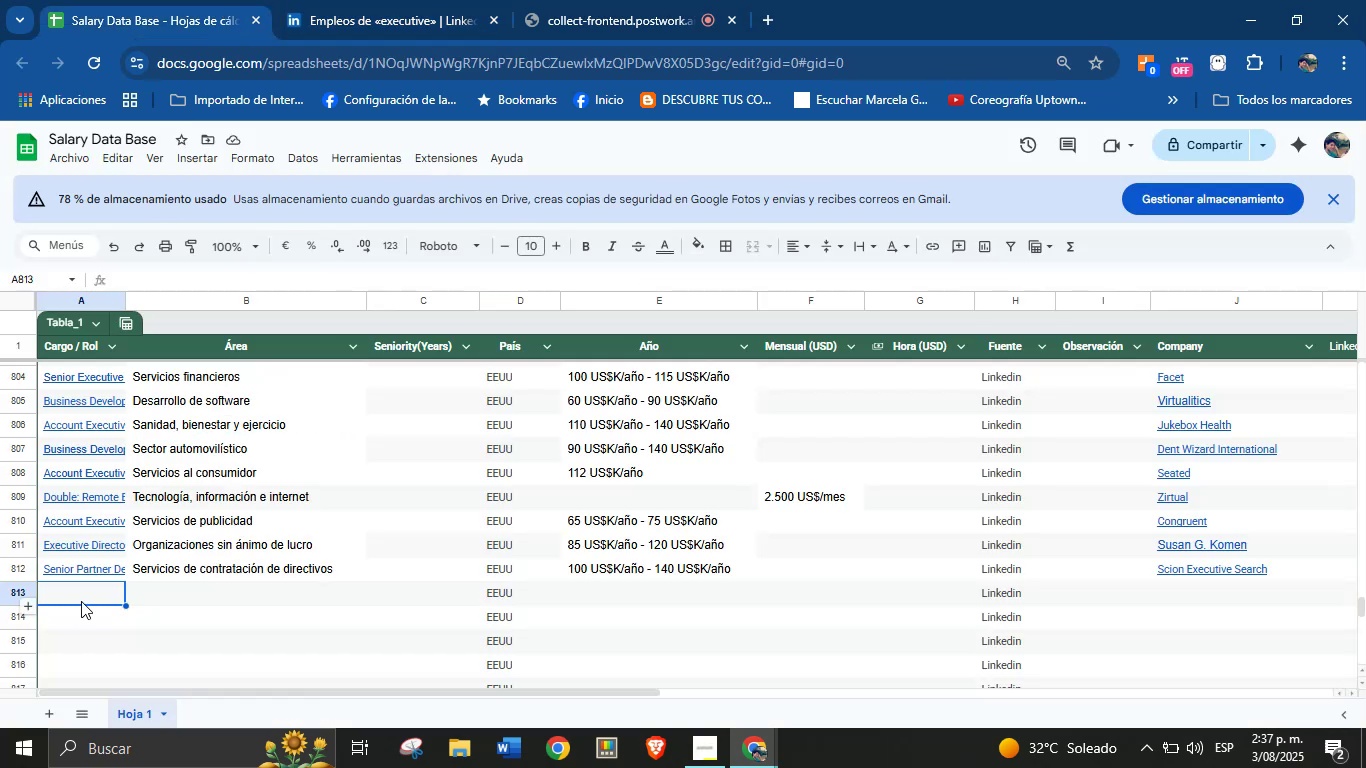 
key(Control+V)
 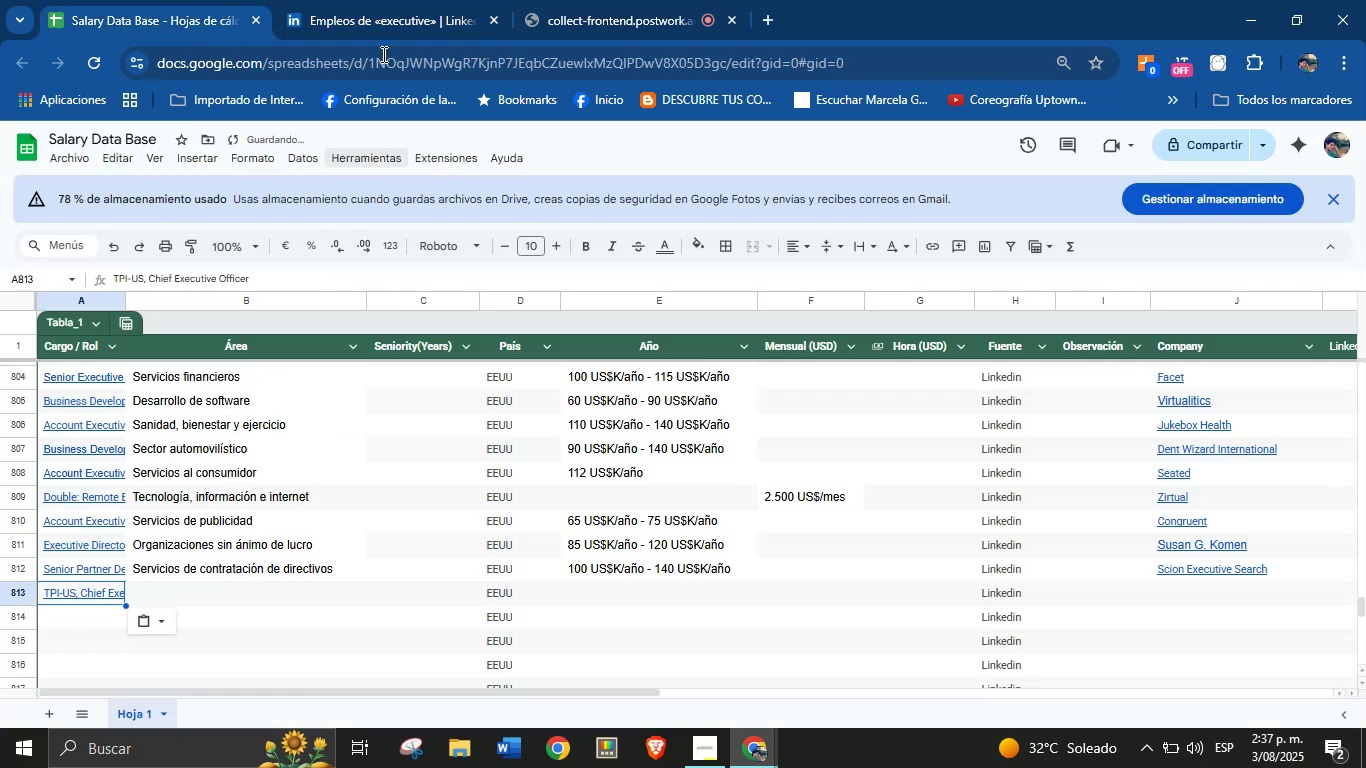 
left_click([349, 0])
 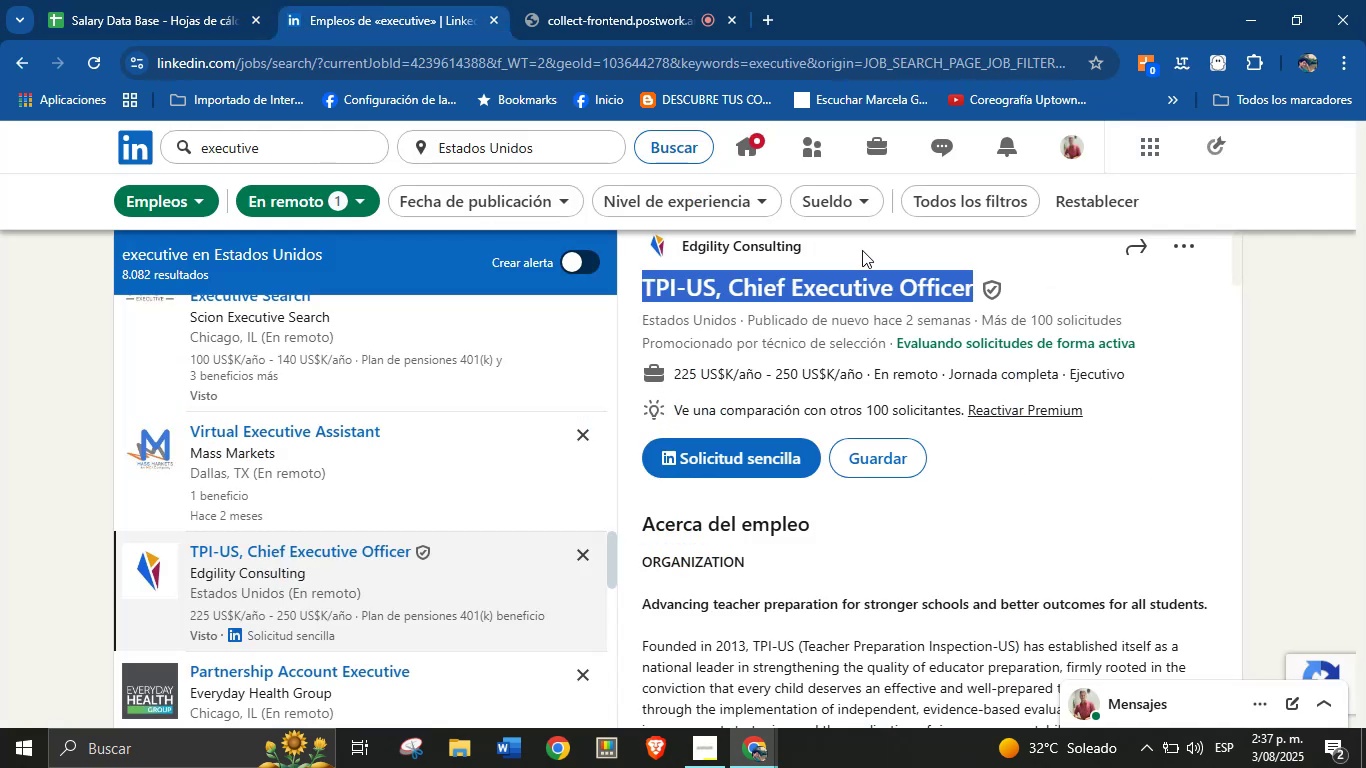 
left_click([869, 248])
 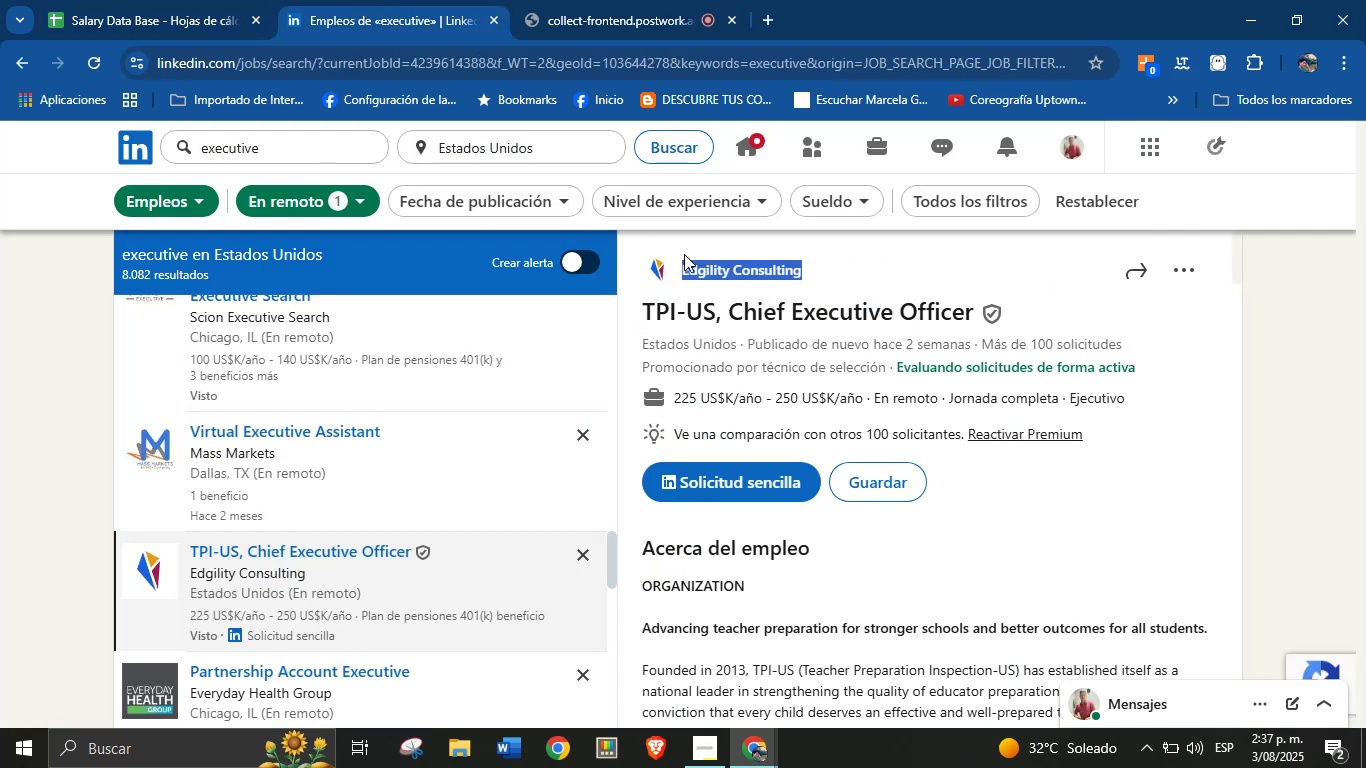 
left_click([853, 256])
 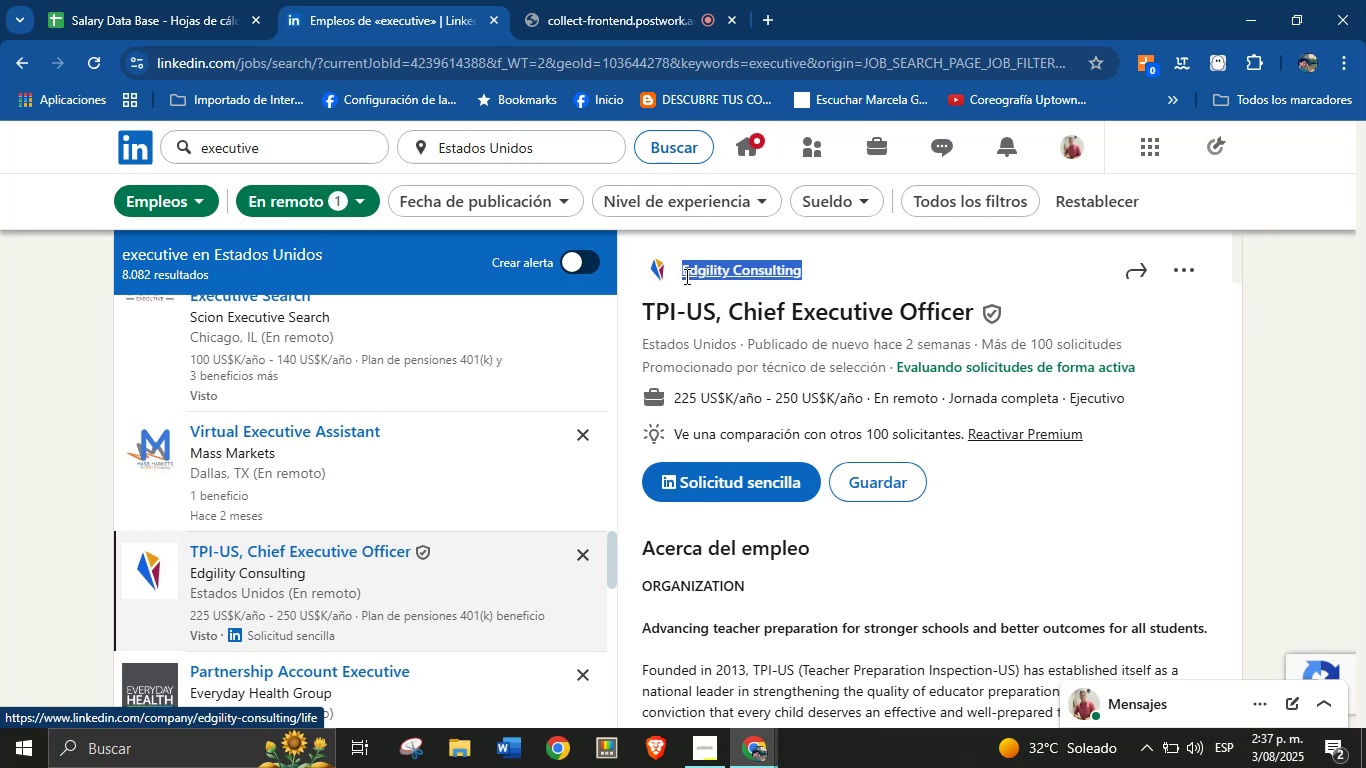 
key(Control+C)
 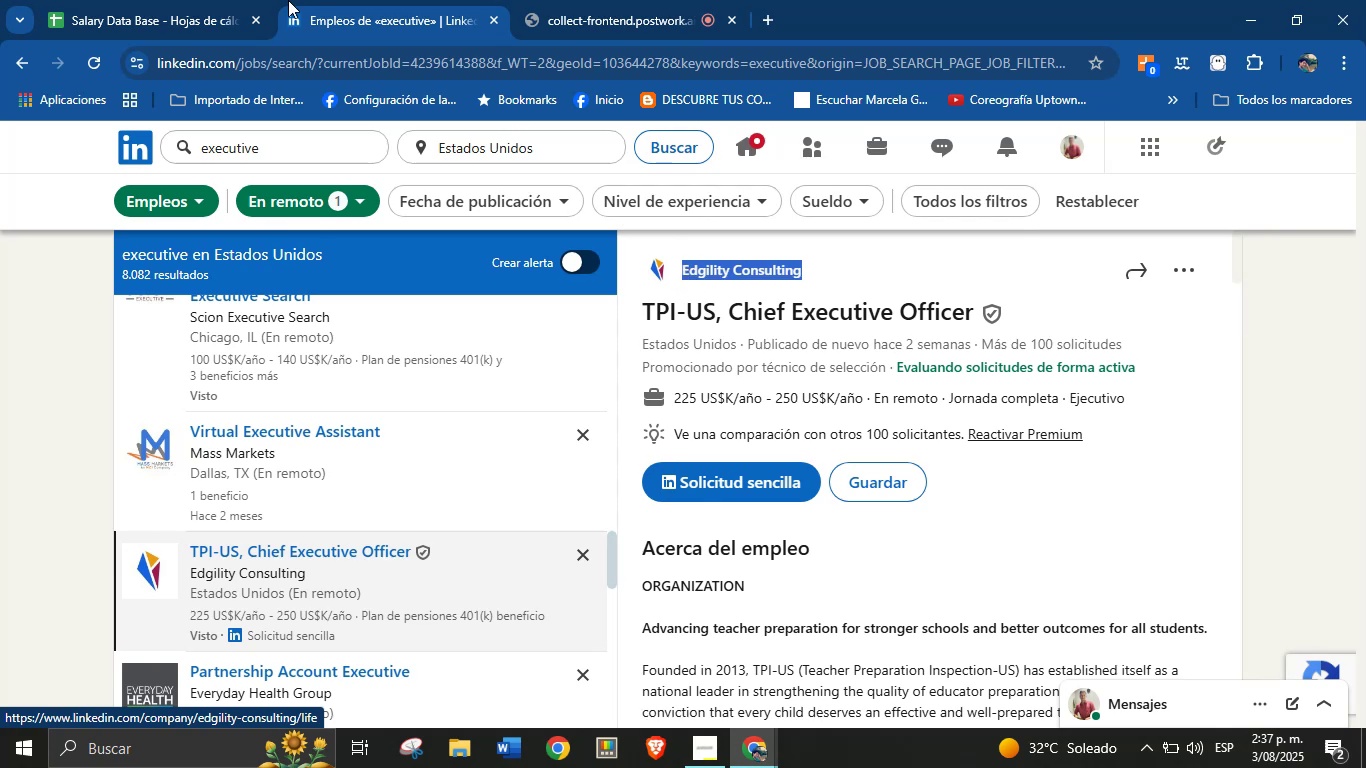 
left_click([209, 0])
 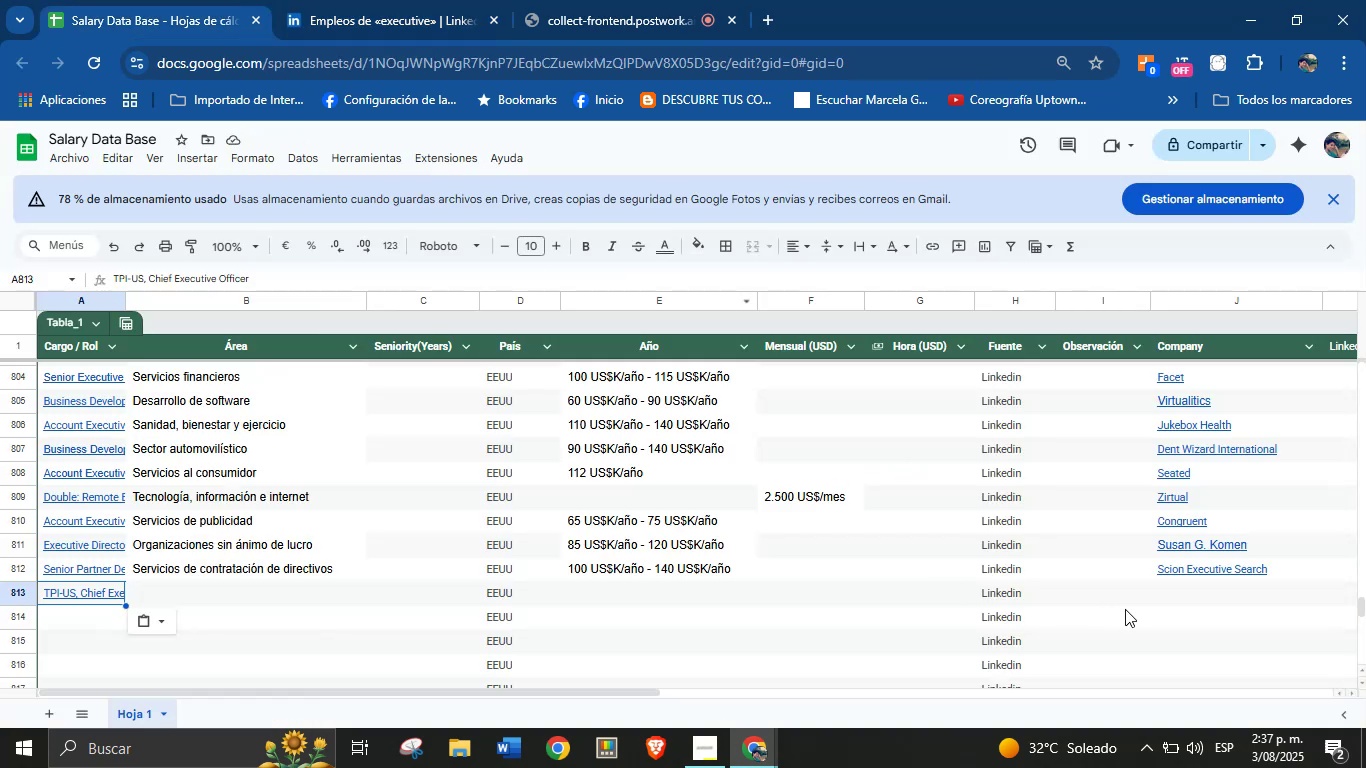 
left_click([1170, 600])
 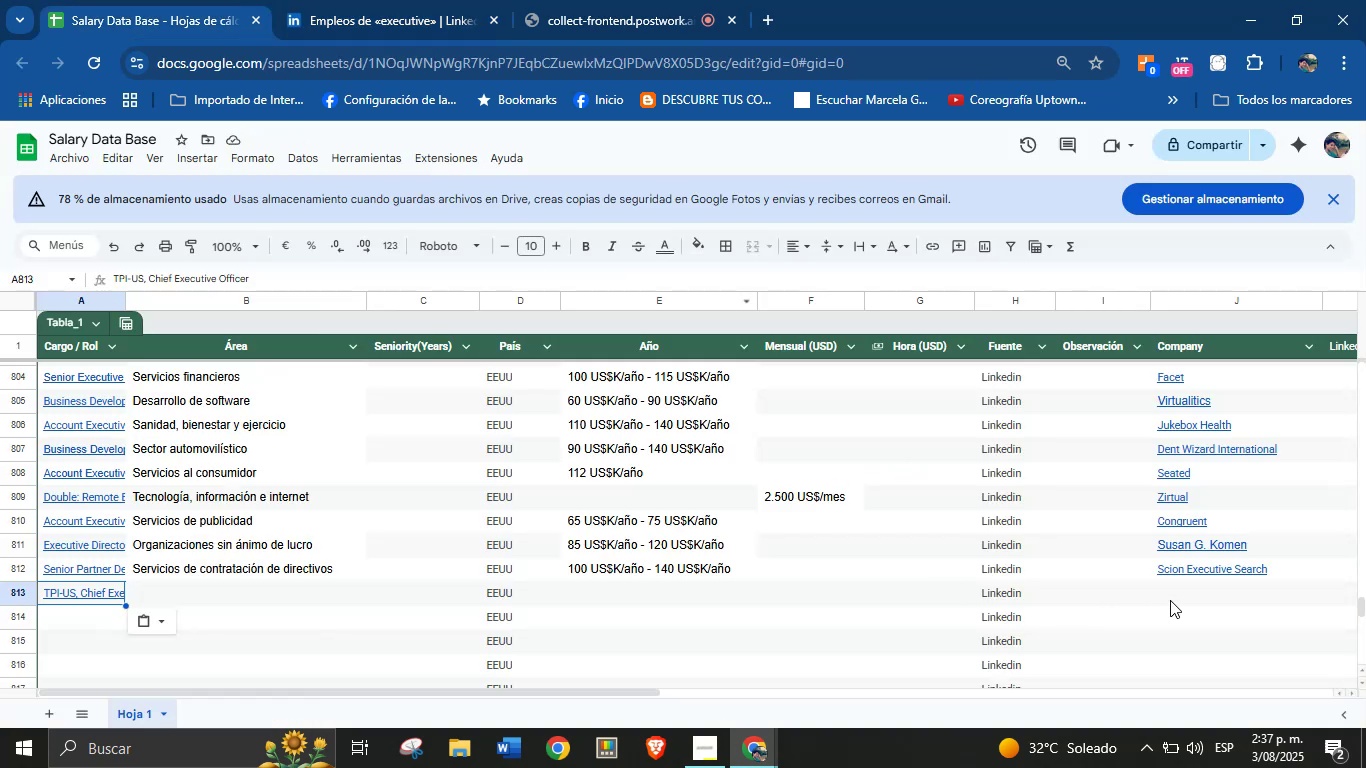 
key(Control+V)
 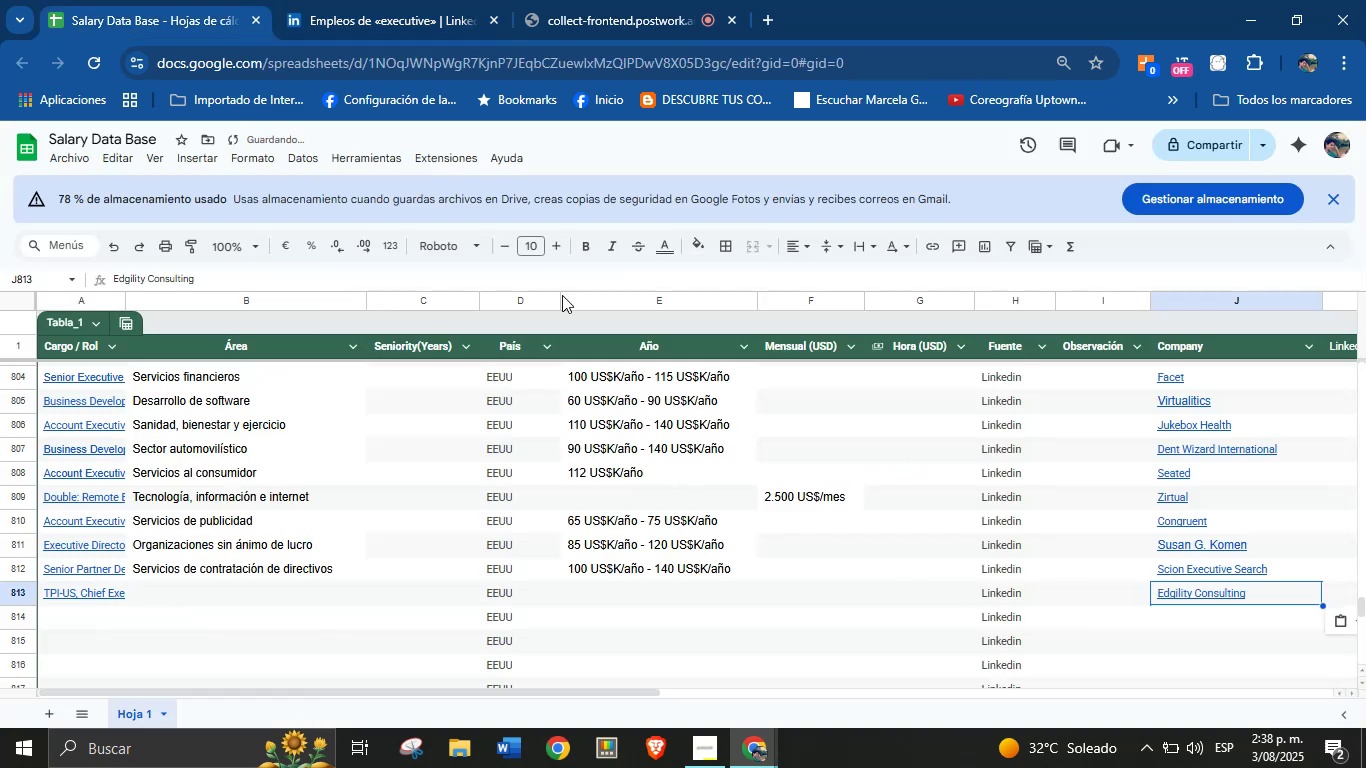 
left_click([408, 0])
 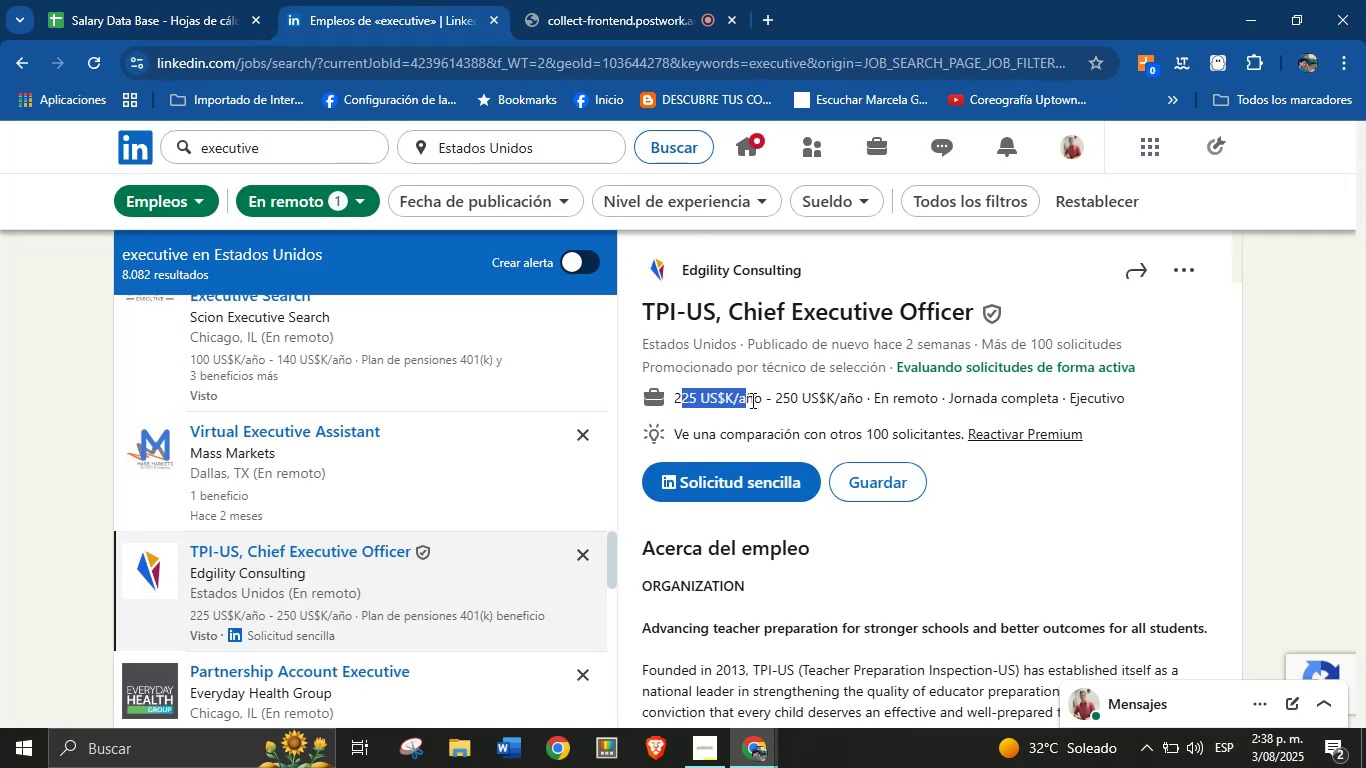 
left_click([777, 414])
 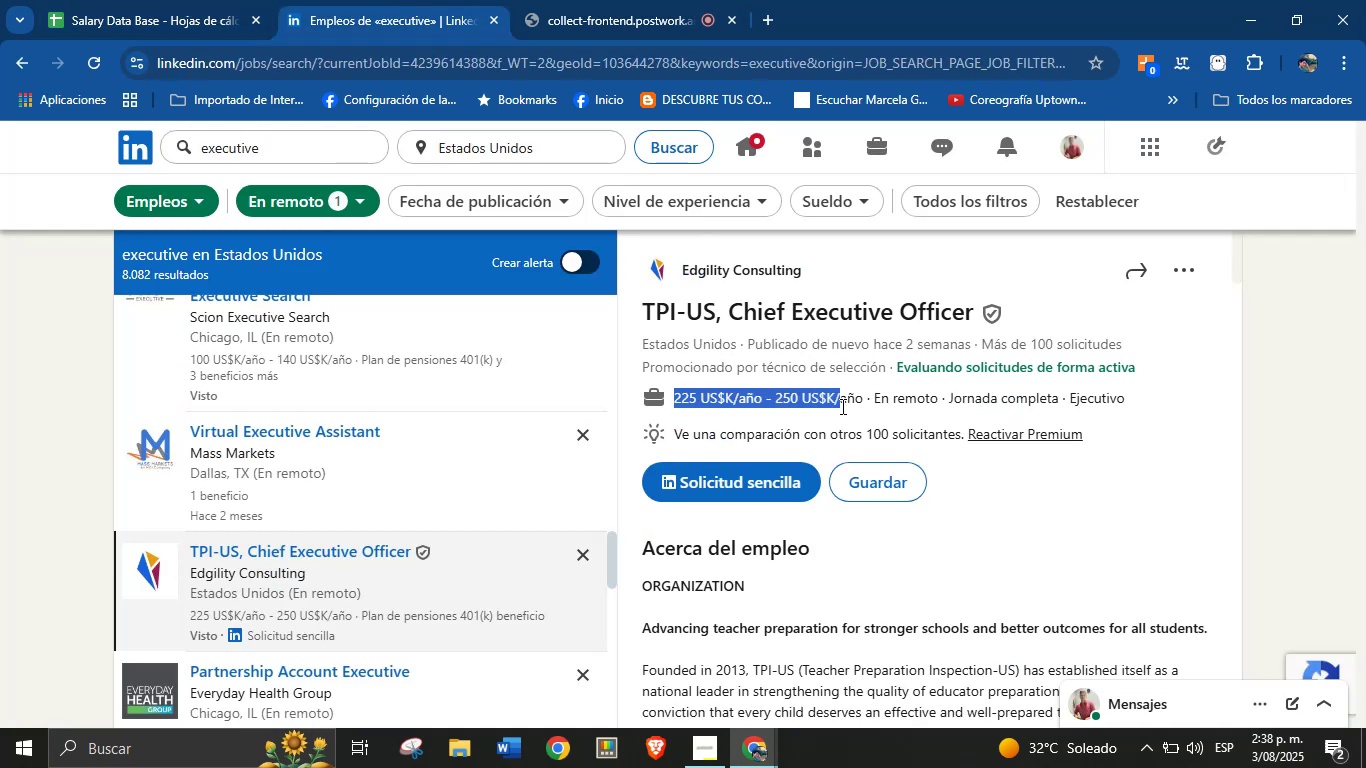 
key(Control+C)
 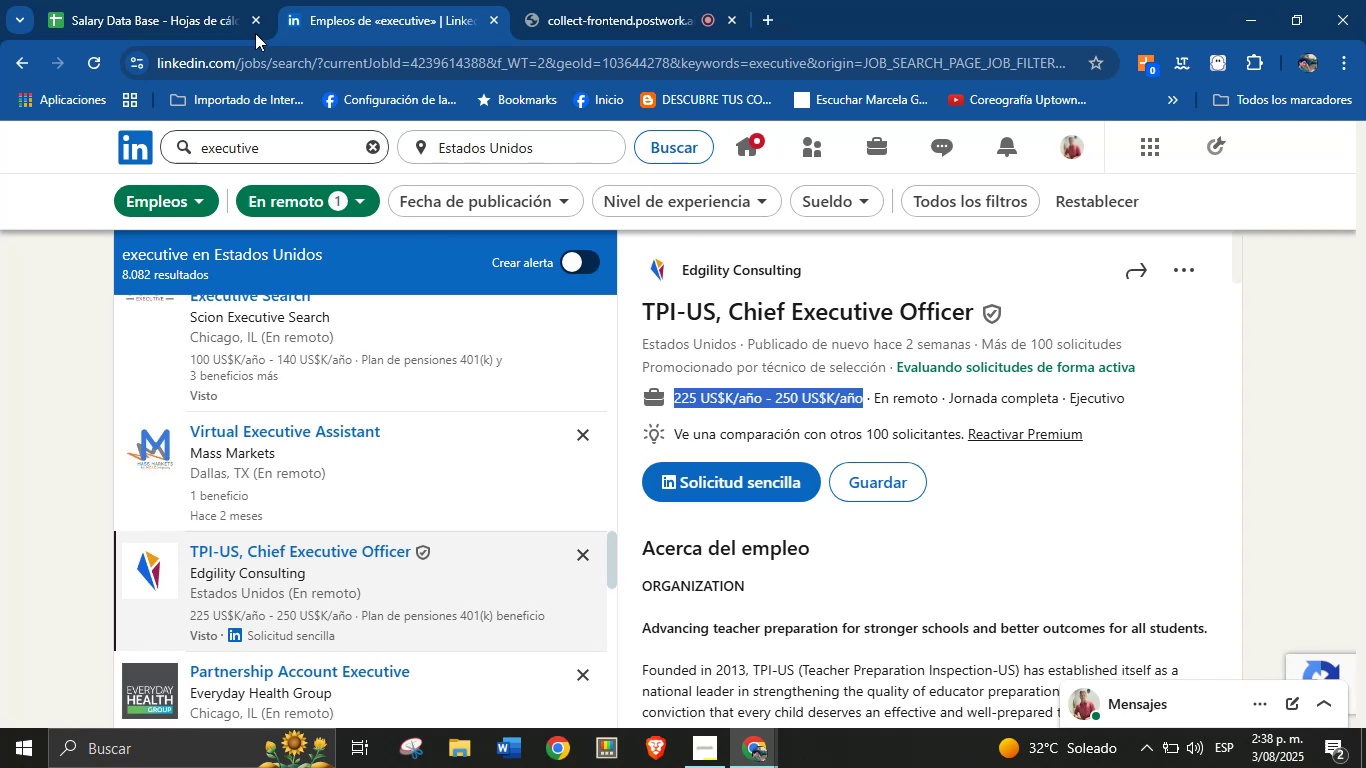 
left_click([206, 0])
 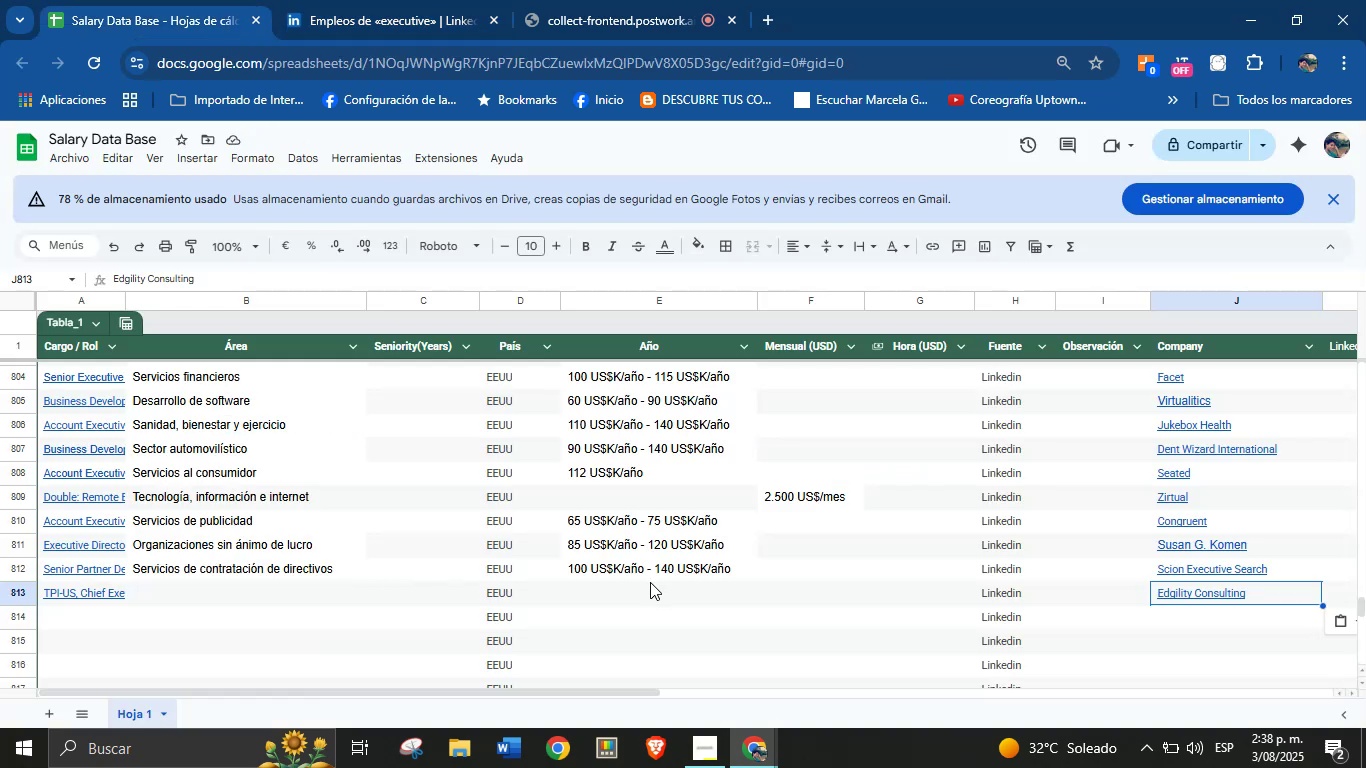 
key(Control+V)
 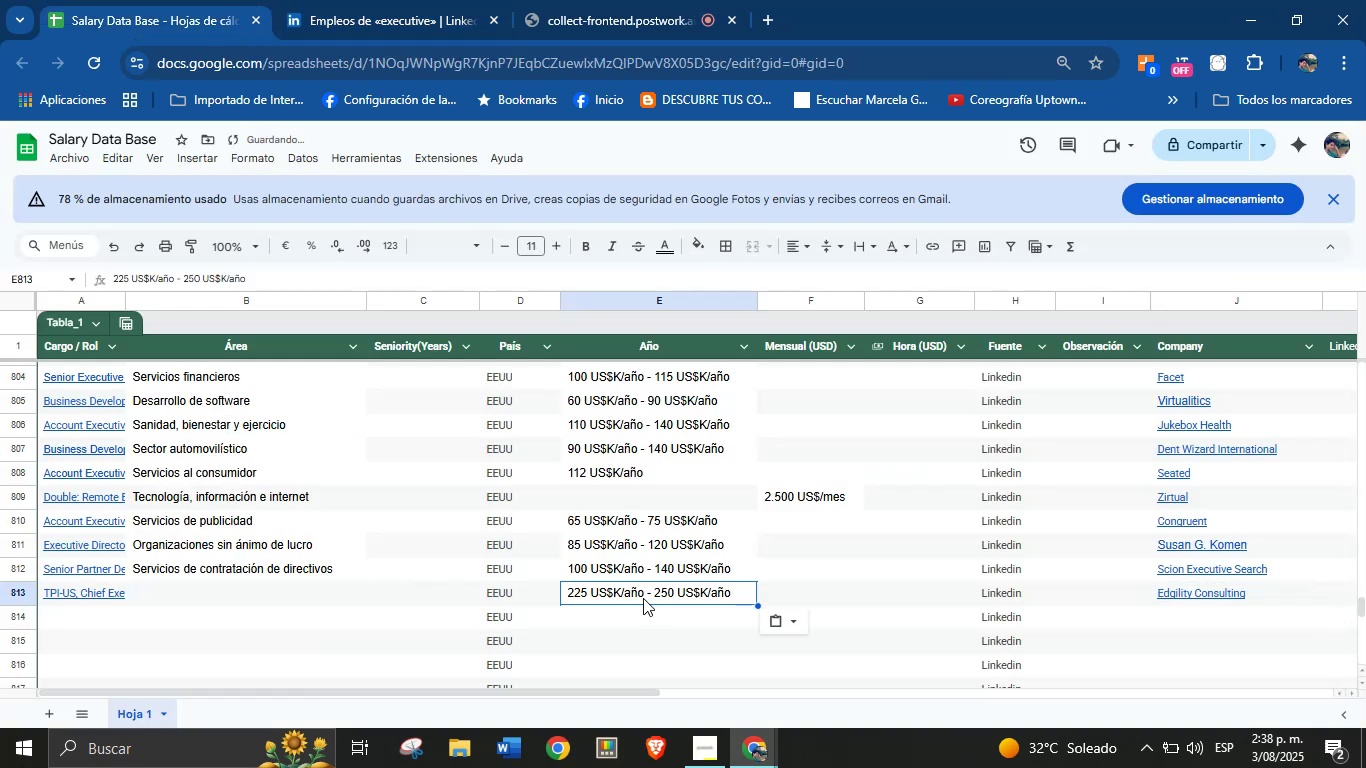 
scroll: coordinate [643, 598], scroll_direction: down, amount: 2.0
 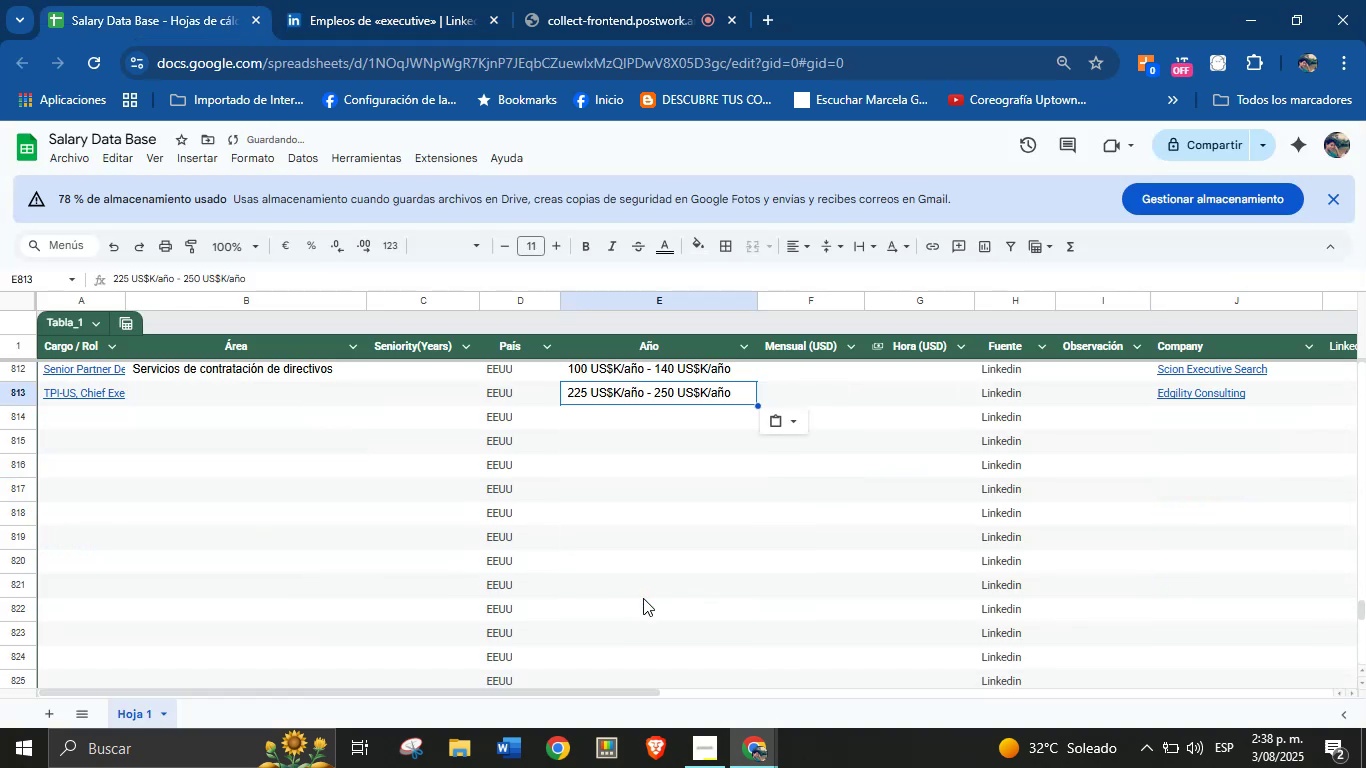 
scroll: coordinate [643, 598], scroll_direction: up, amount: 1.0
 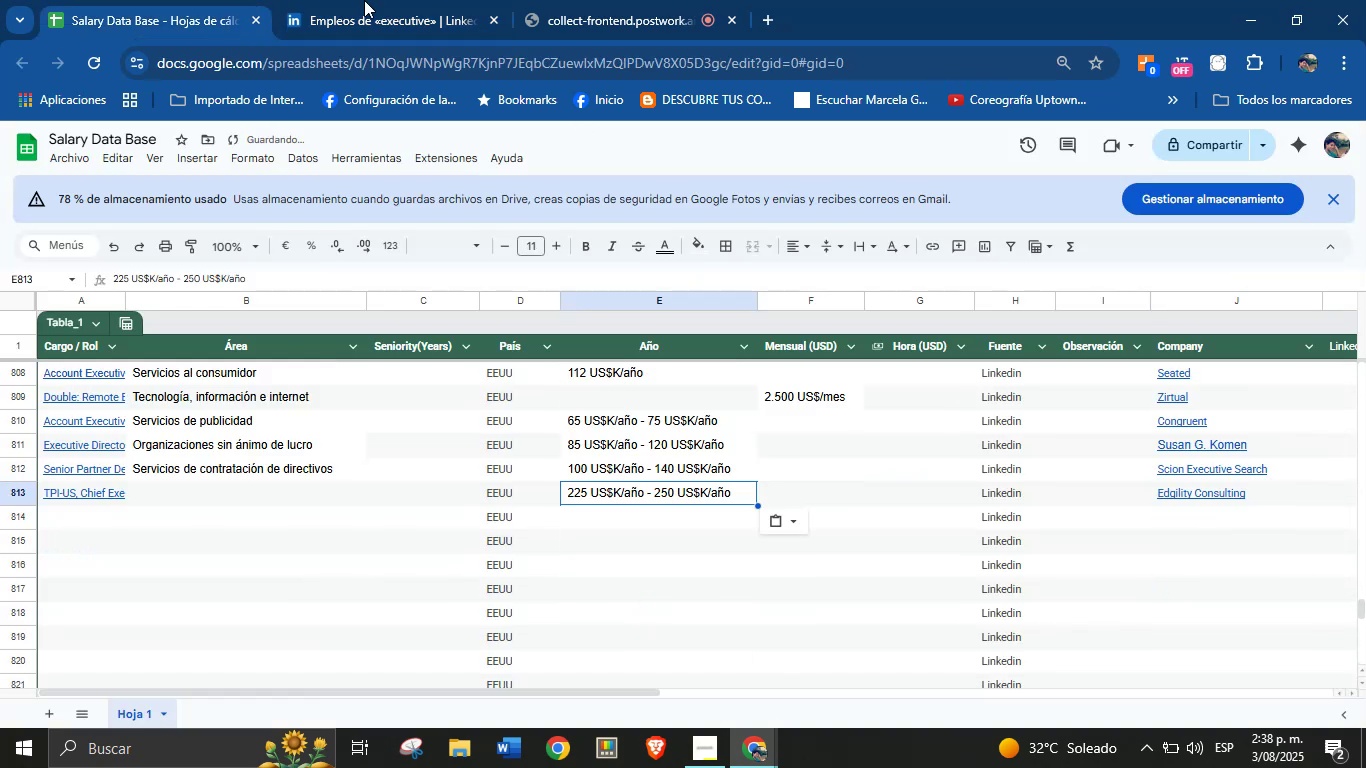 
left_click([312, 0])
 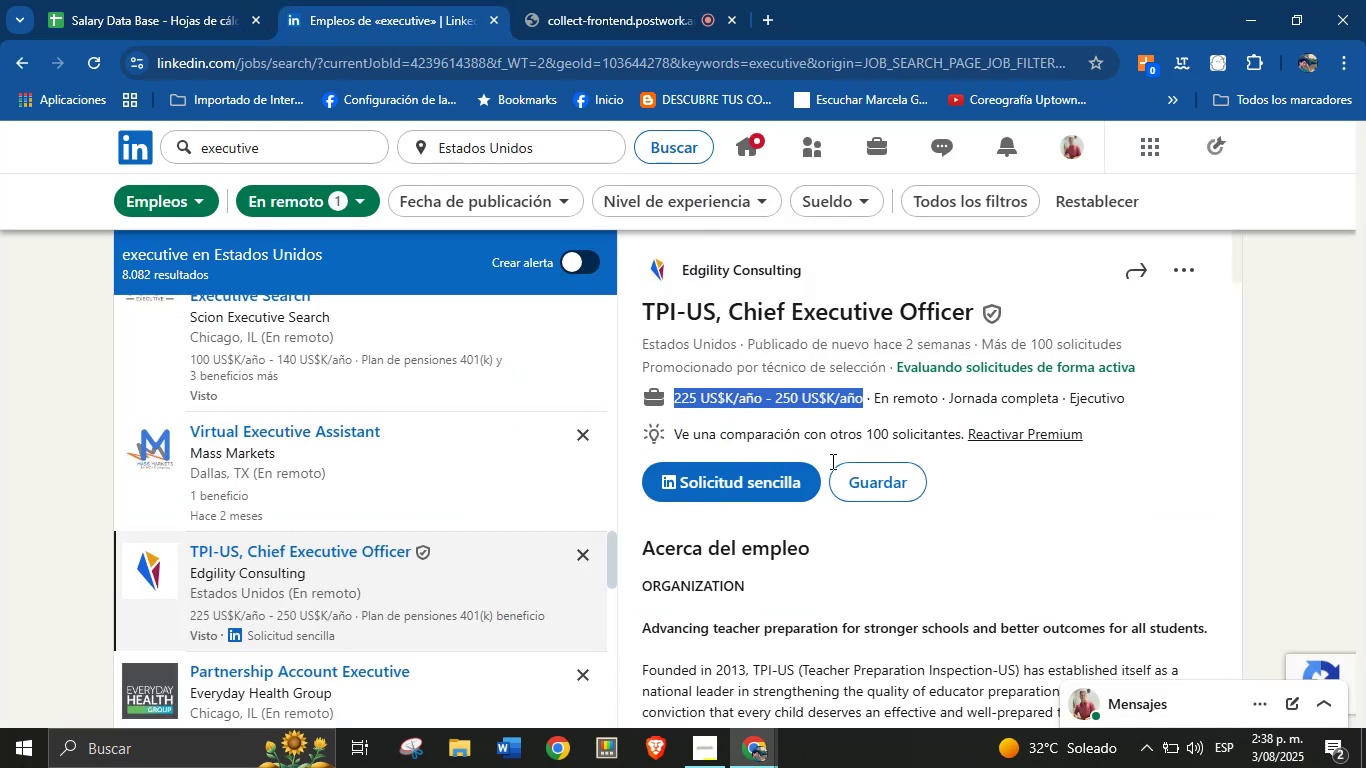 
scroll: coordinate [698, 528], scroll_direction: down, amount: 41.0
 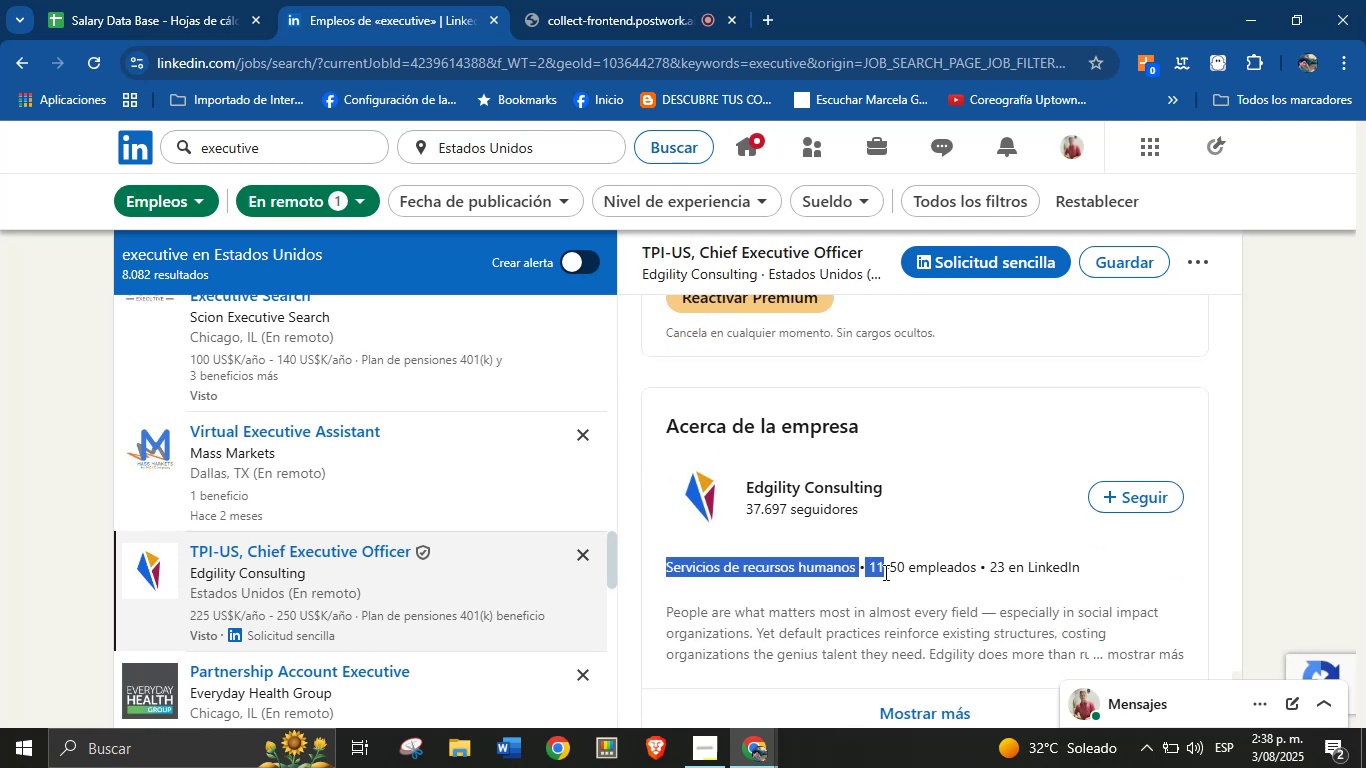 
key(Control+C)
 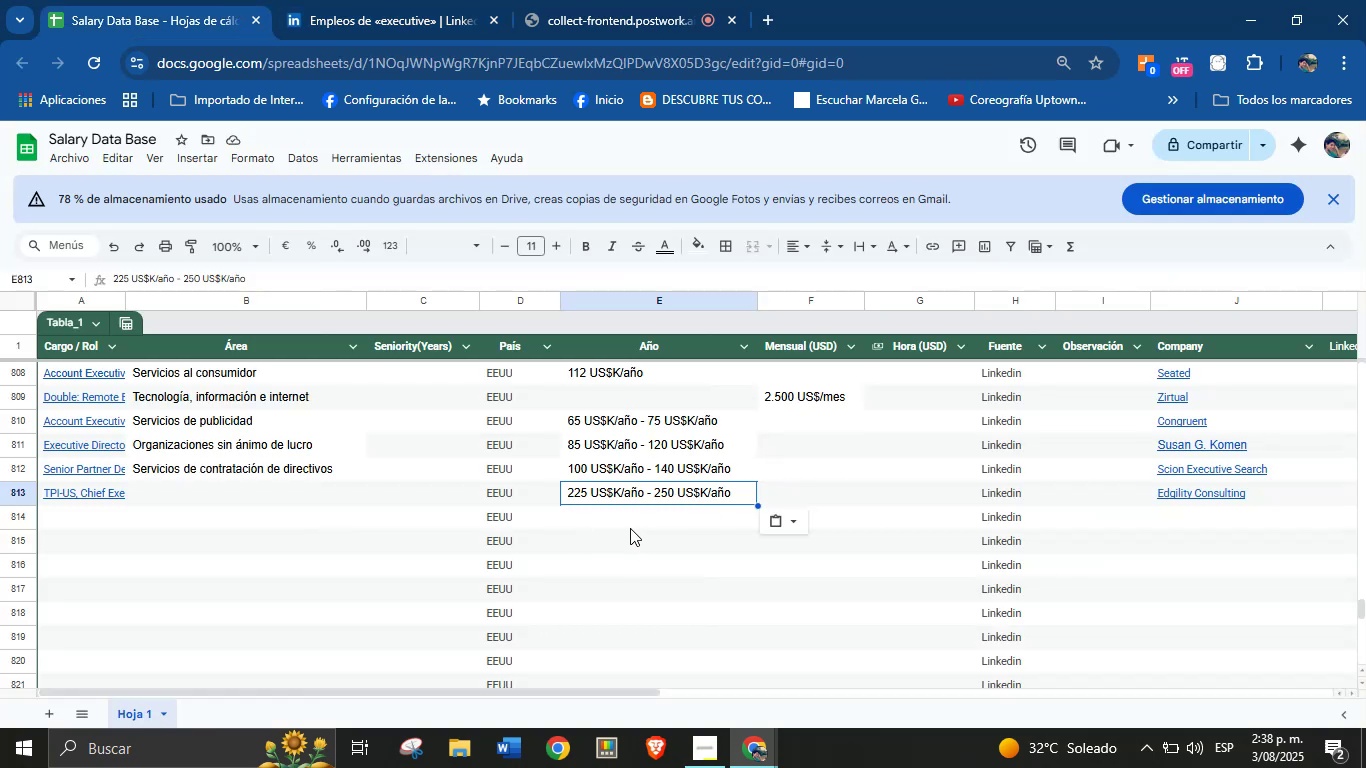 
hold_key(key=ControlLeft, duration=0.43)
 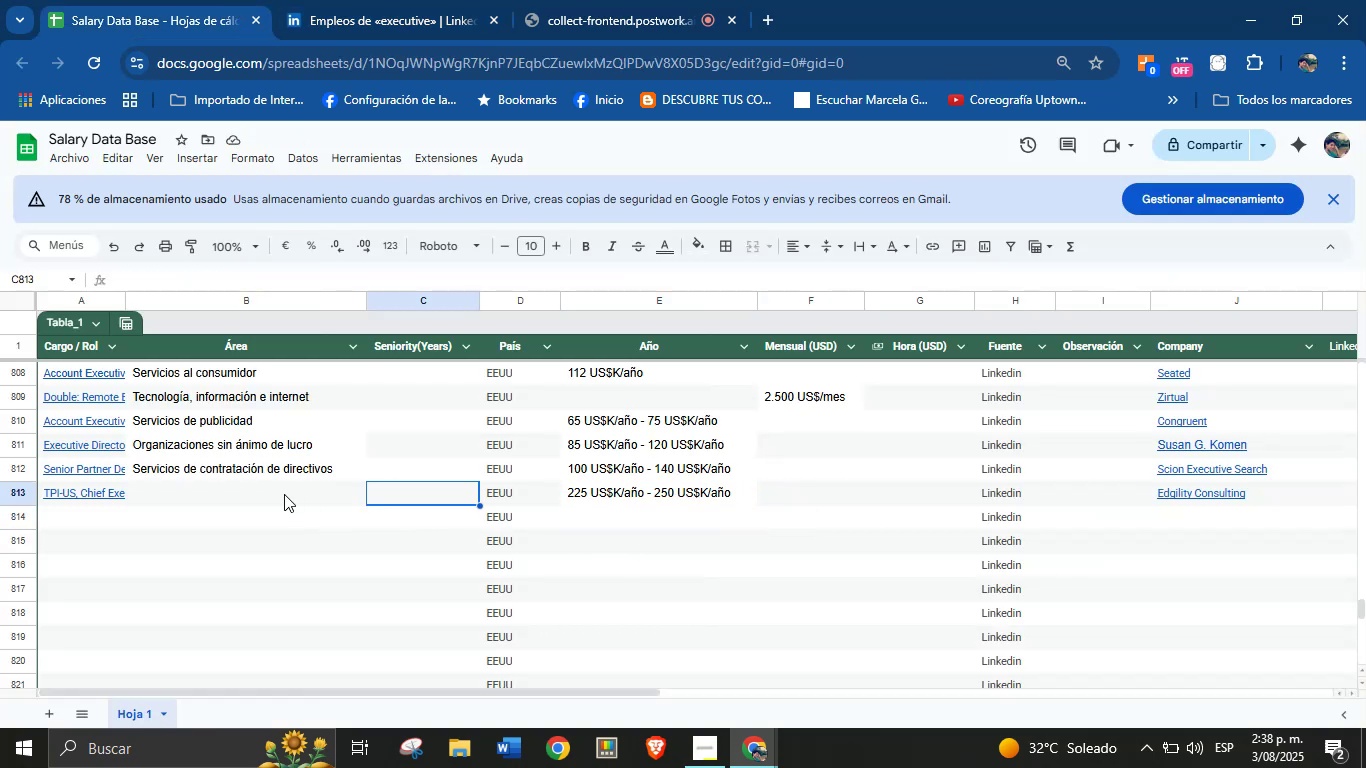 
key(Control+V)
 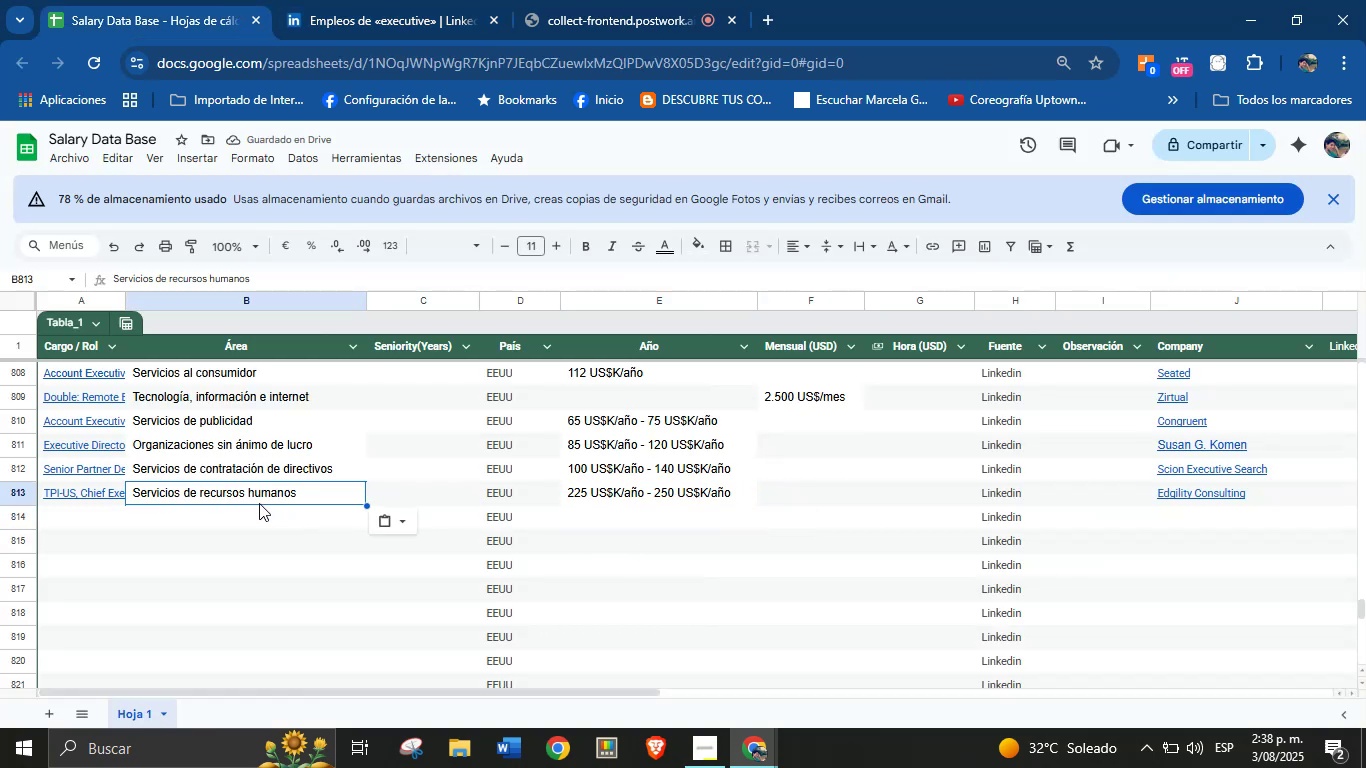 
left_click([92, 523])
 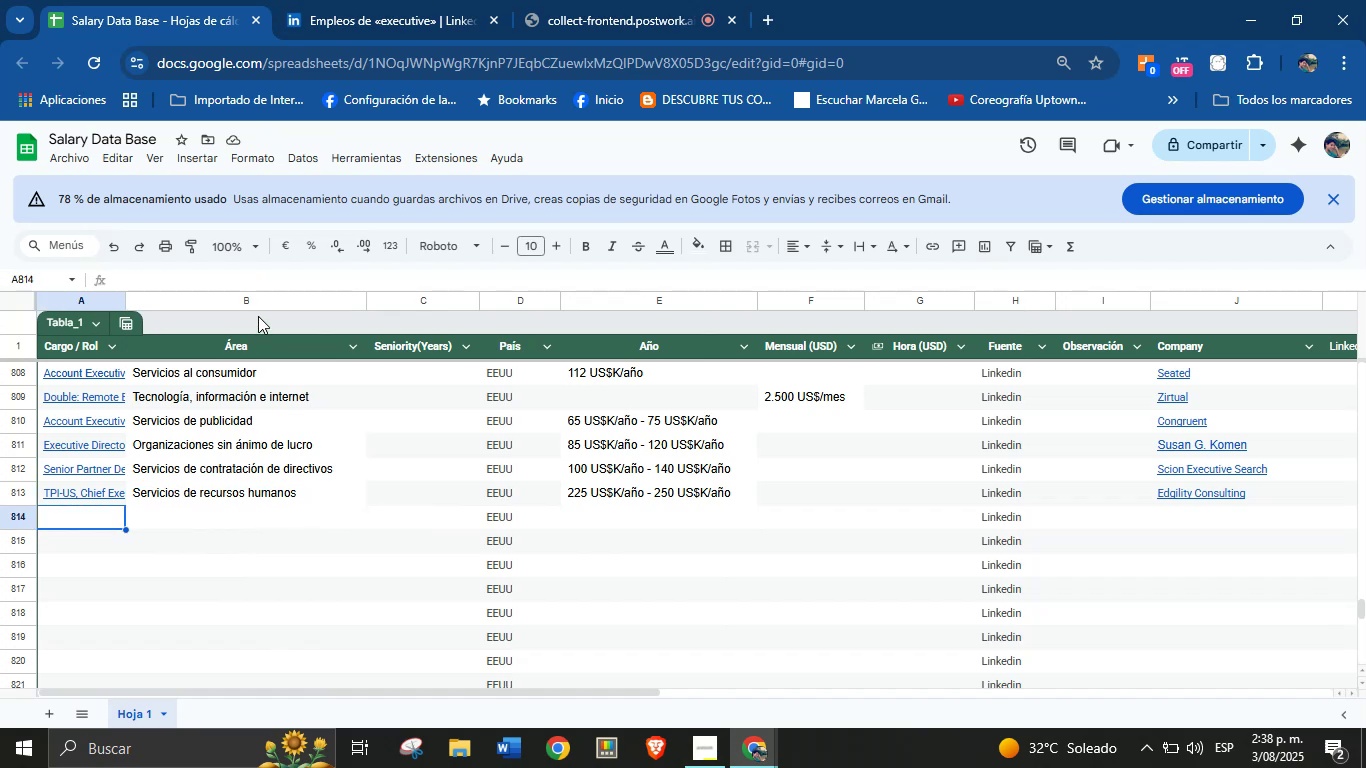 
left_click([430, 0])
 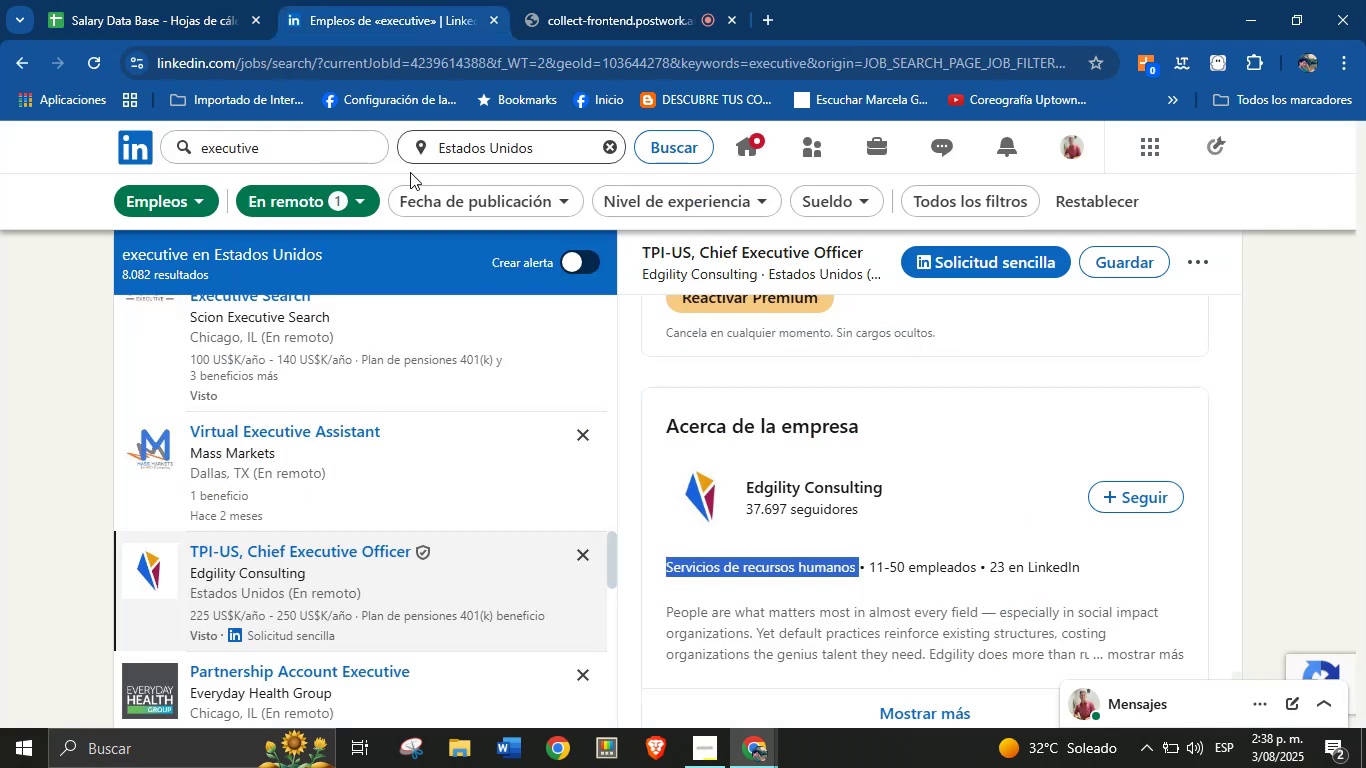 
scroll: coordinate [353, 469], scroll_direction: down, amount: 2.0
 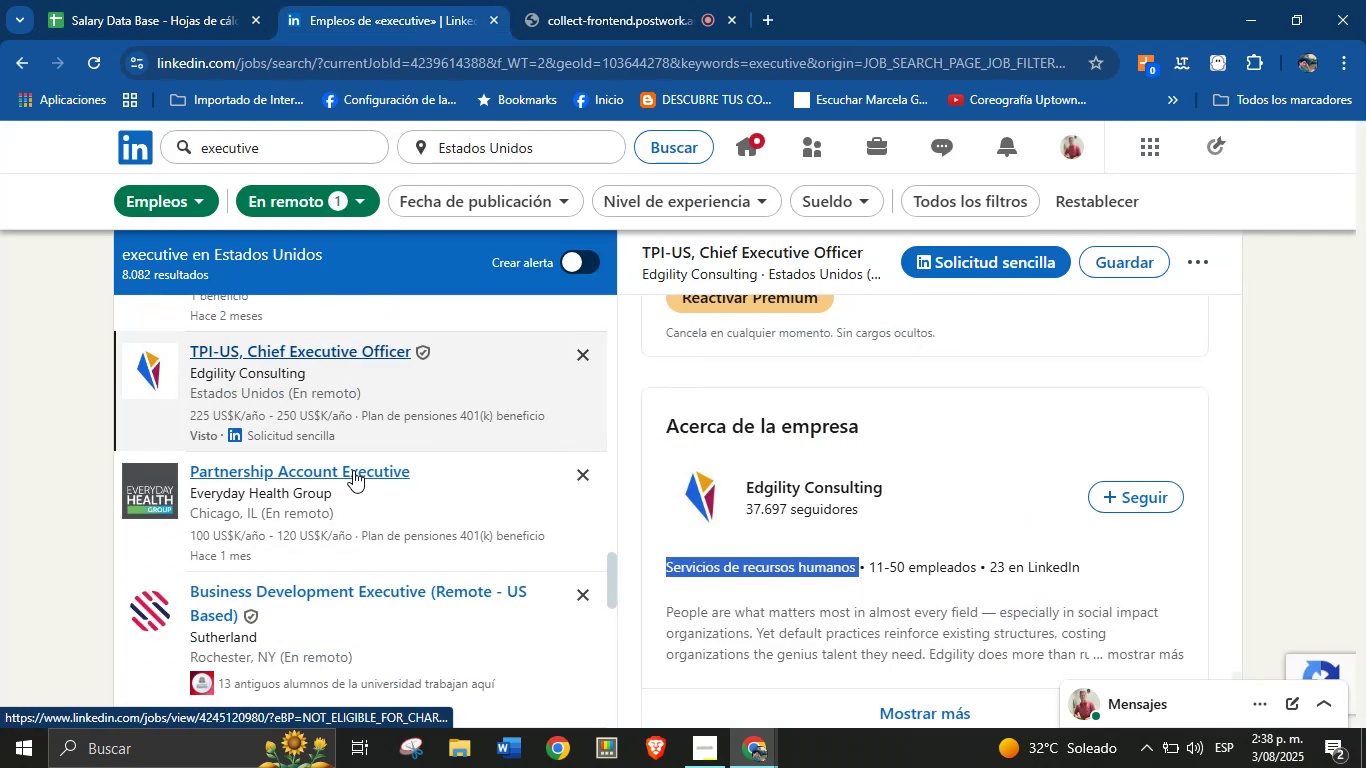 
left_click([353, 470])
 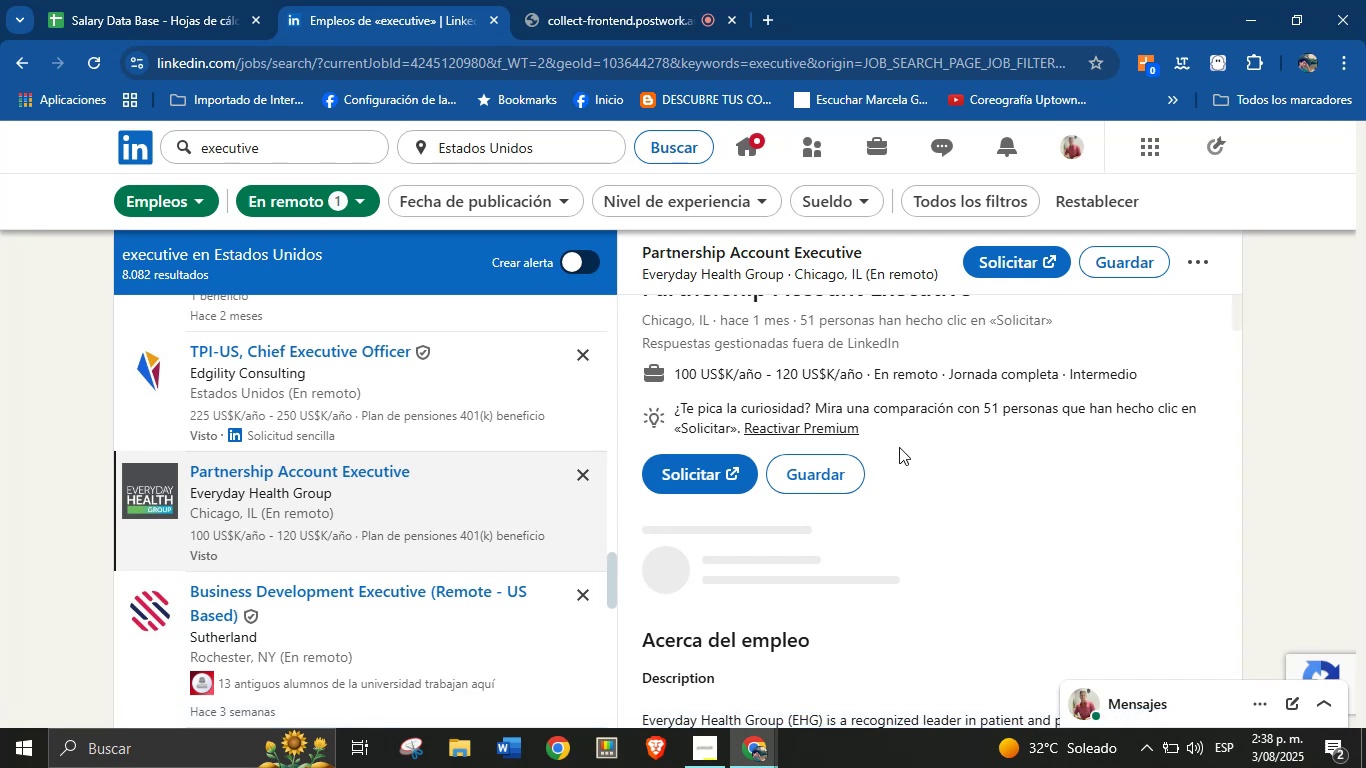 
scroll: coordinate [887, 454], scroll_direction: up, amount: 1.0
 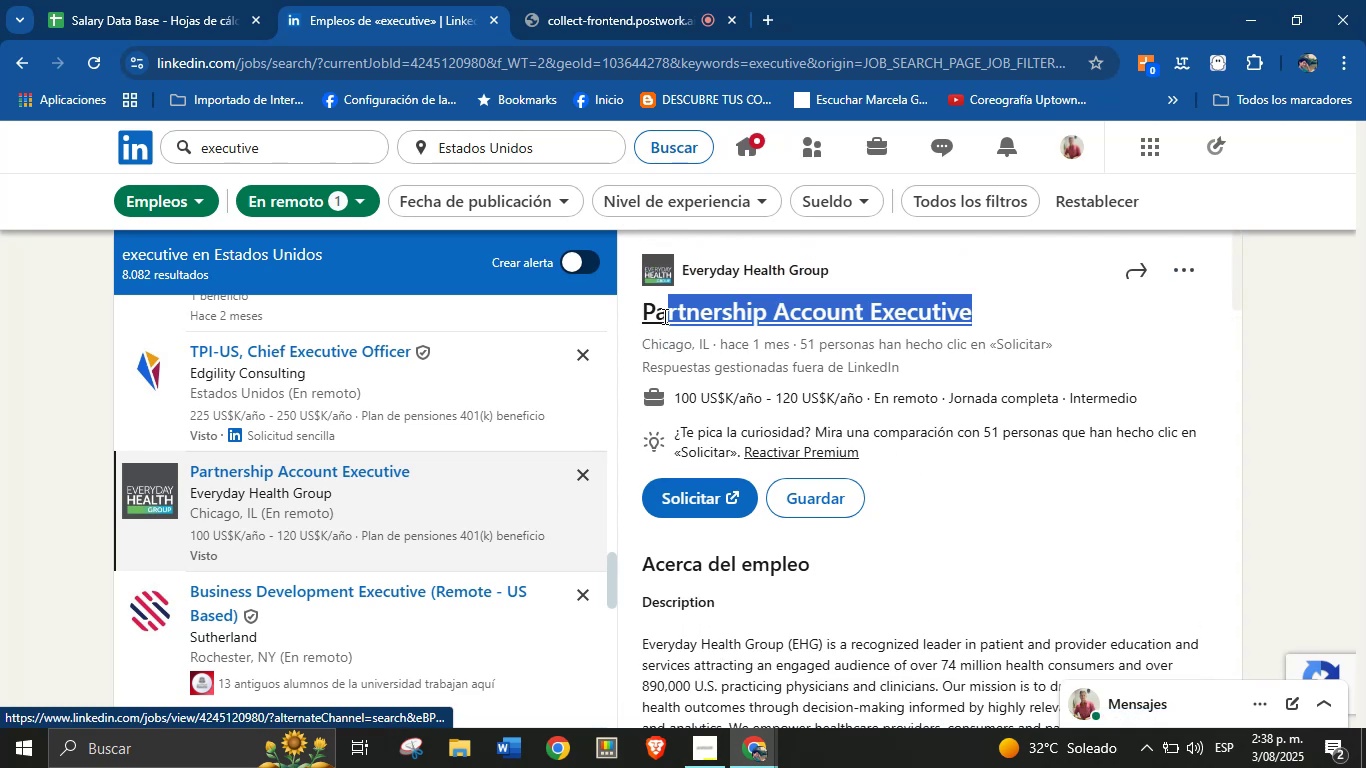 
key(Control+C)
 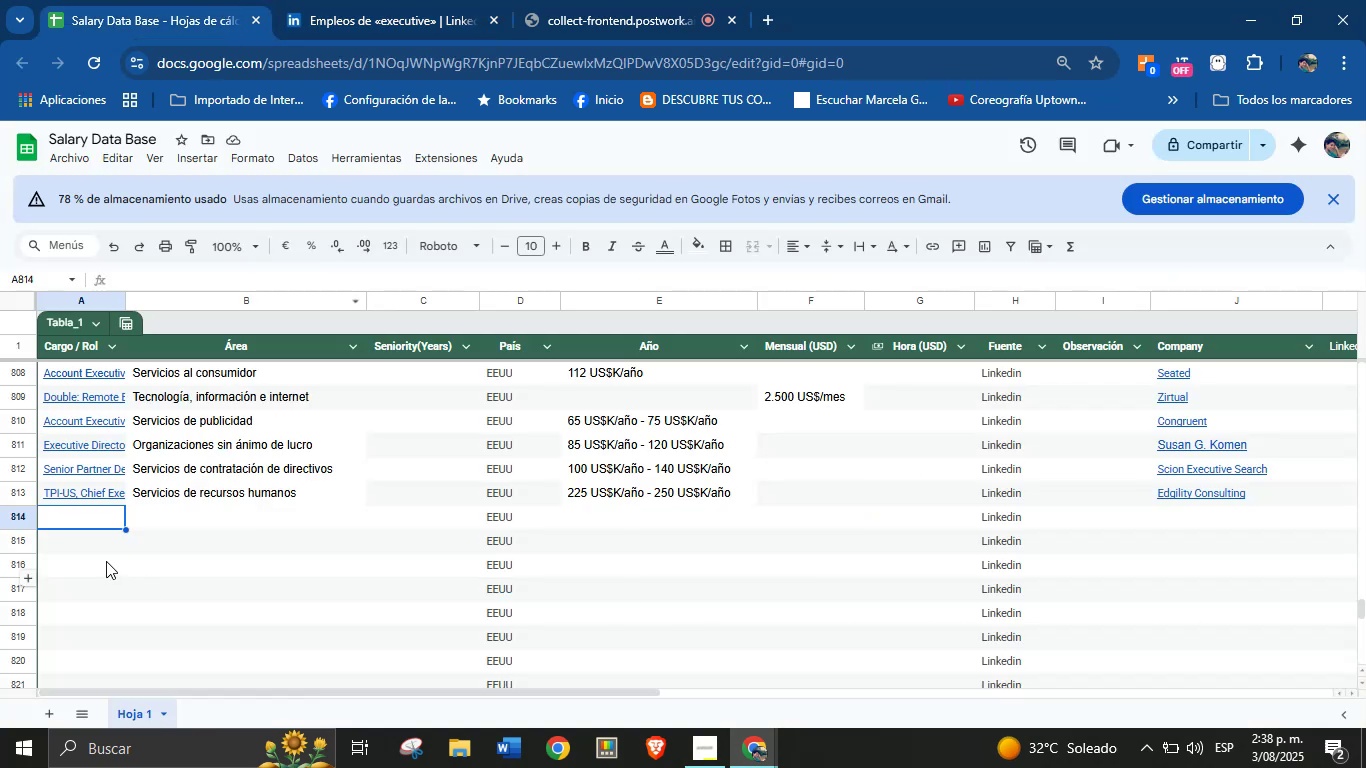 
left_click([96, 520])
 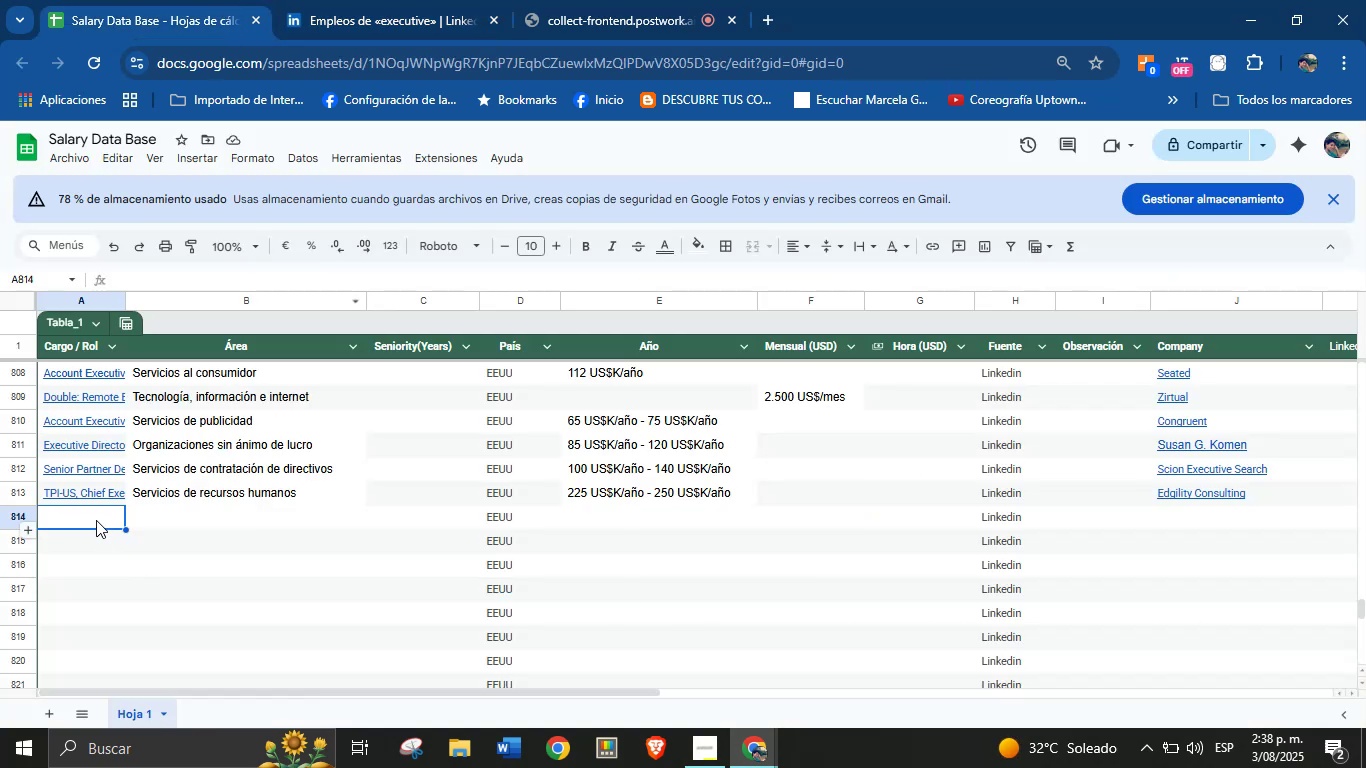 
key(Control+V)
 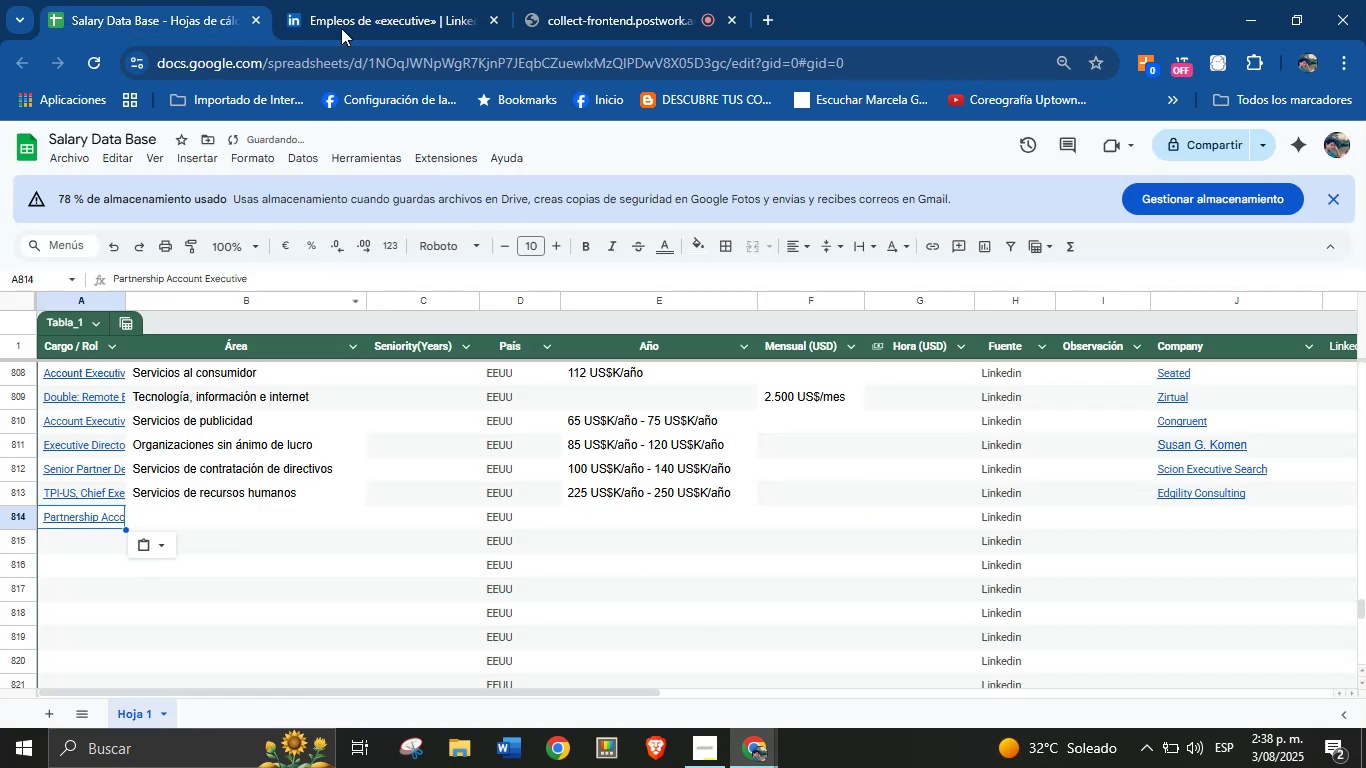 
left_click([375, 0])
 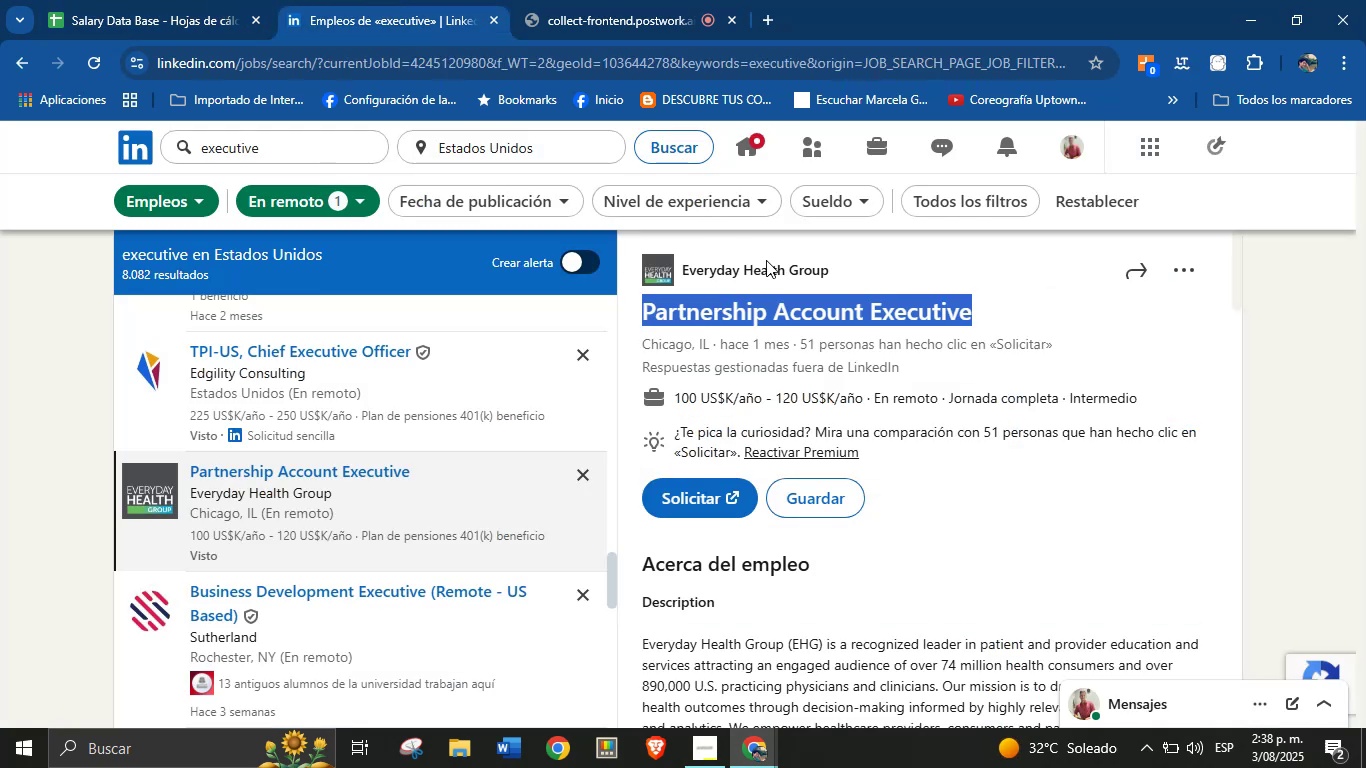 
left_click([864, 275])
 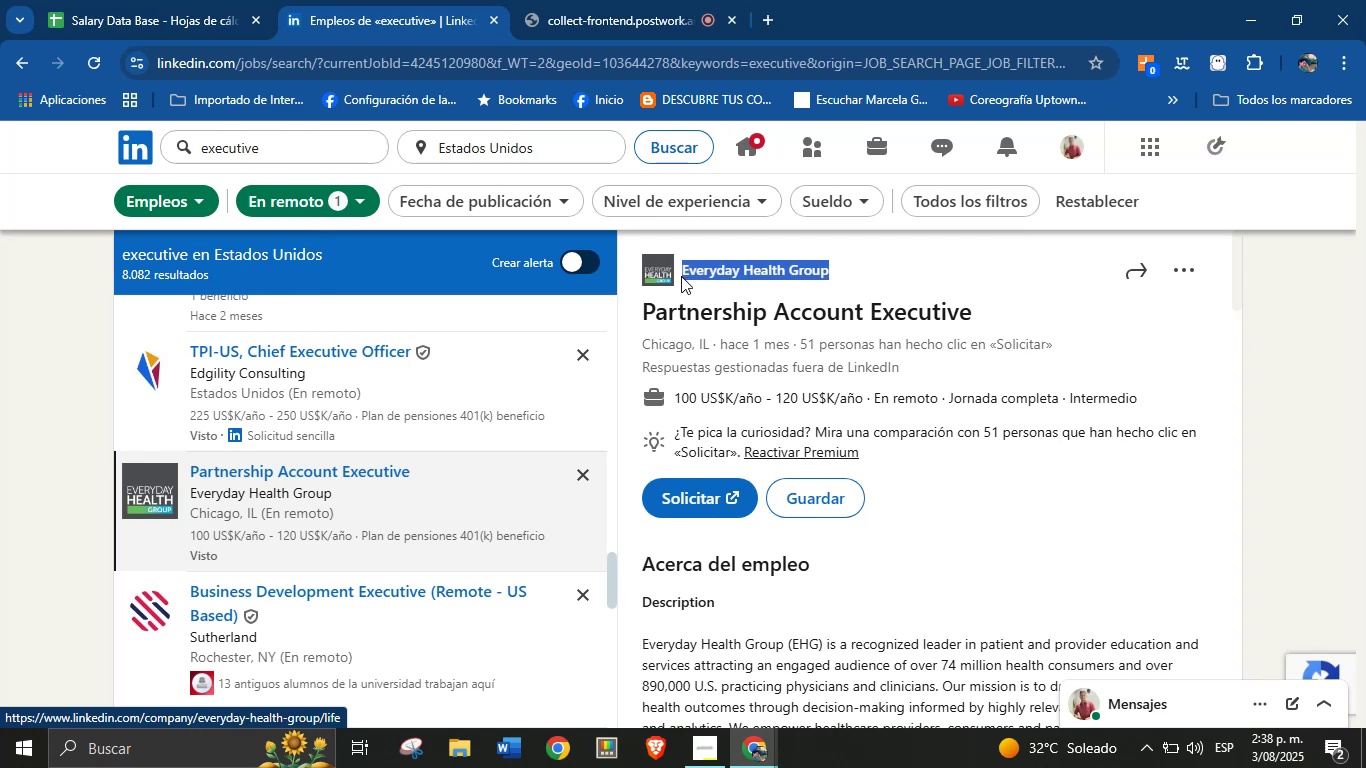 
key(Control+C)
 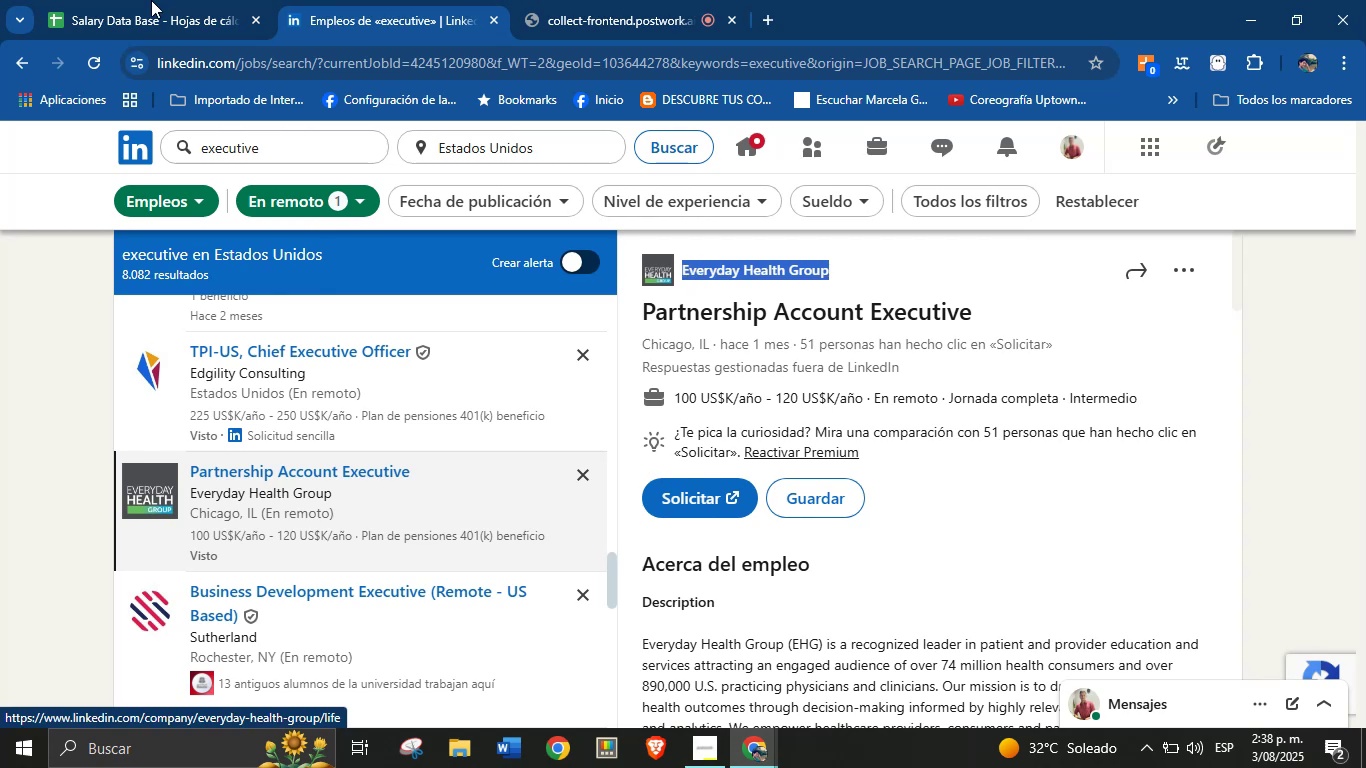 
left_click([123, 0])
 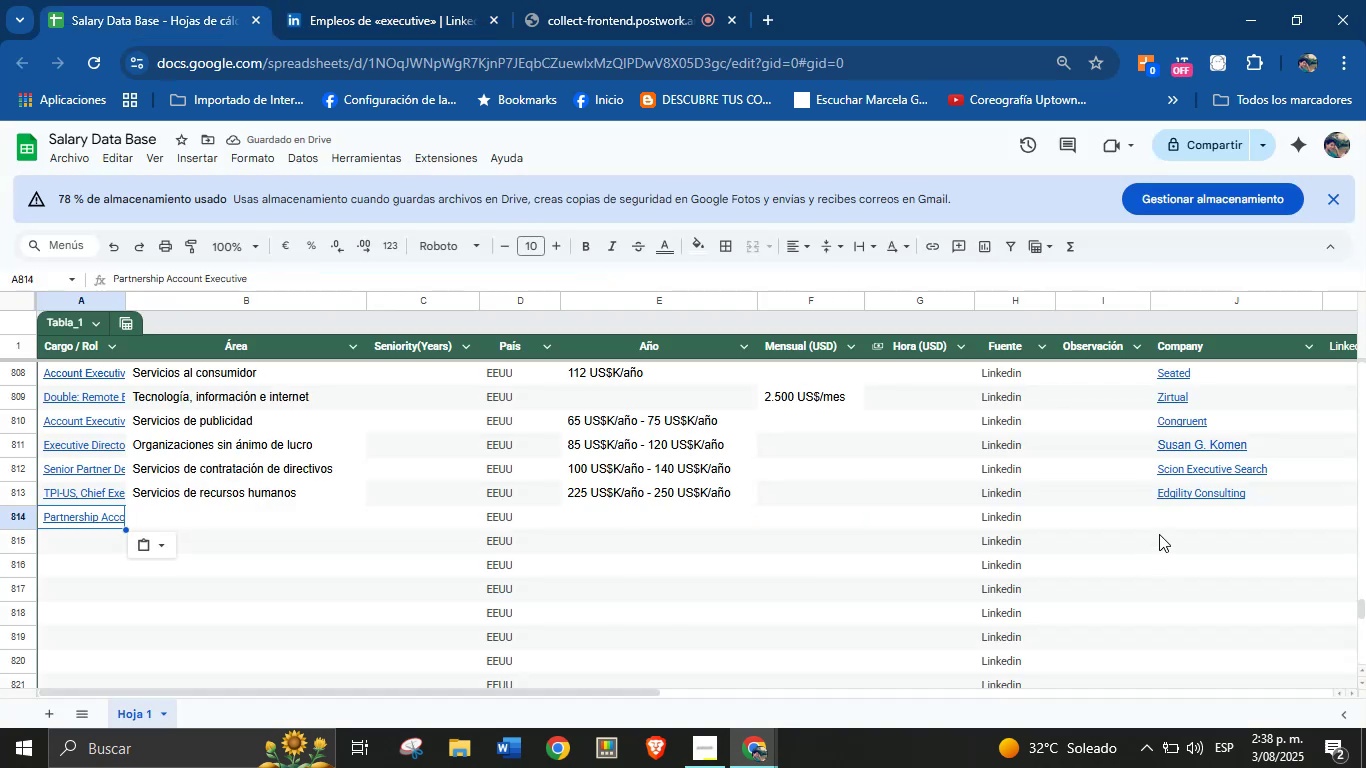 
left_click([1180, 526])
 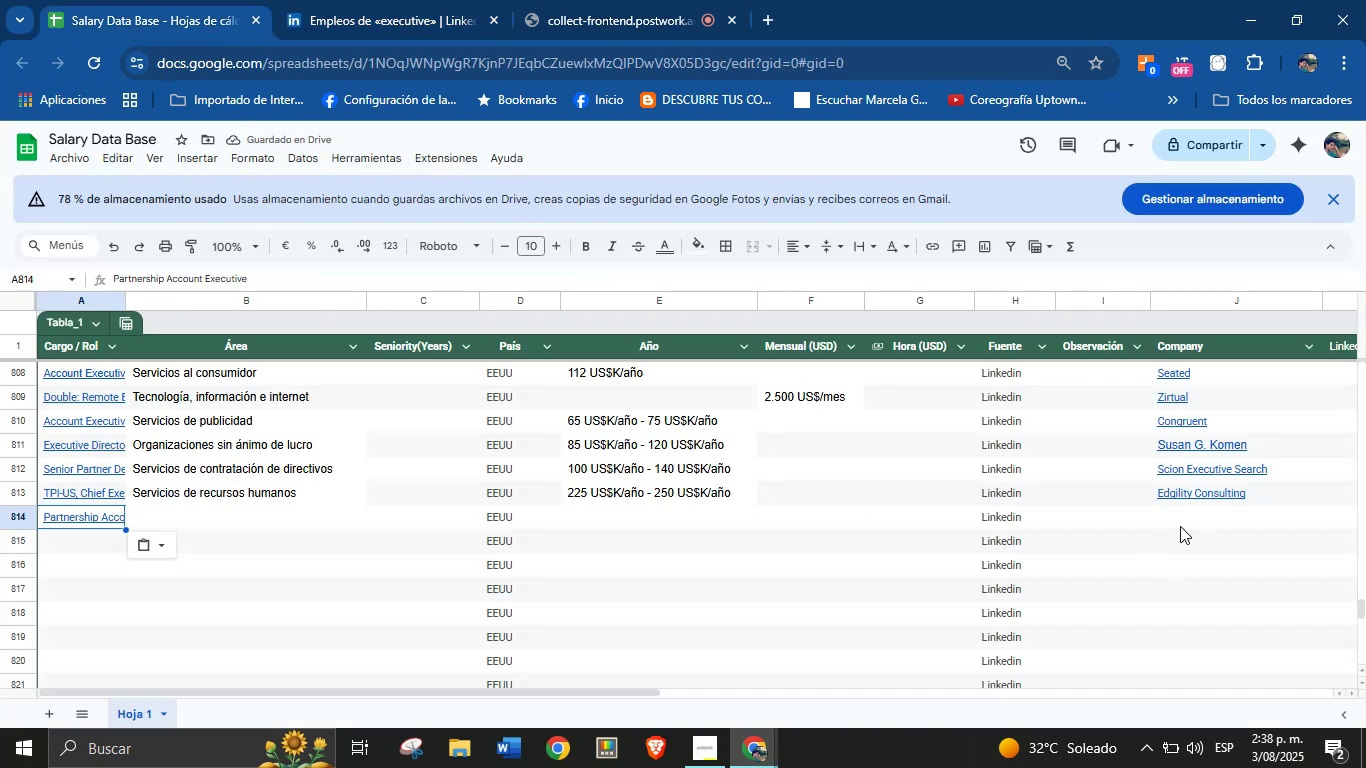 
key(Control+V)
 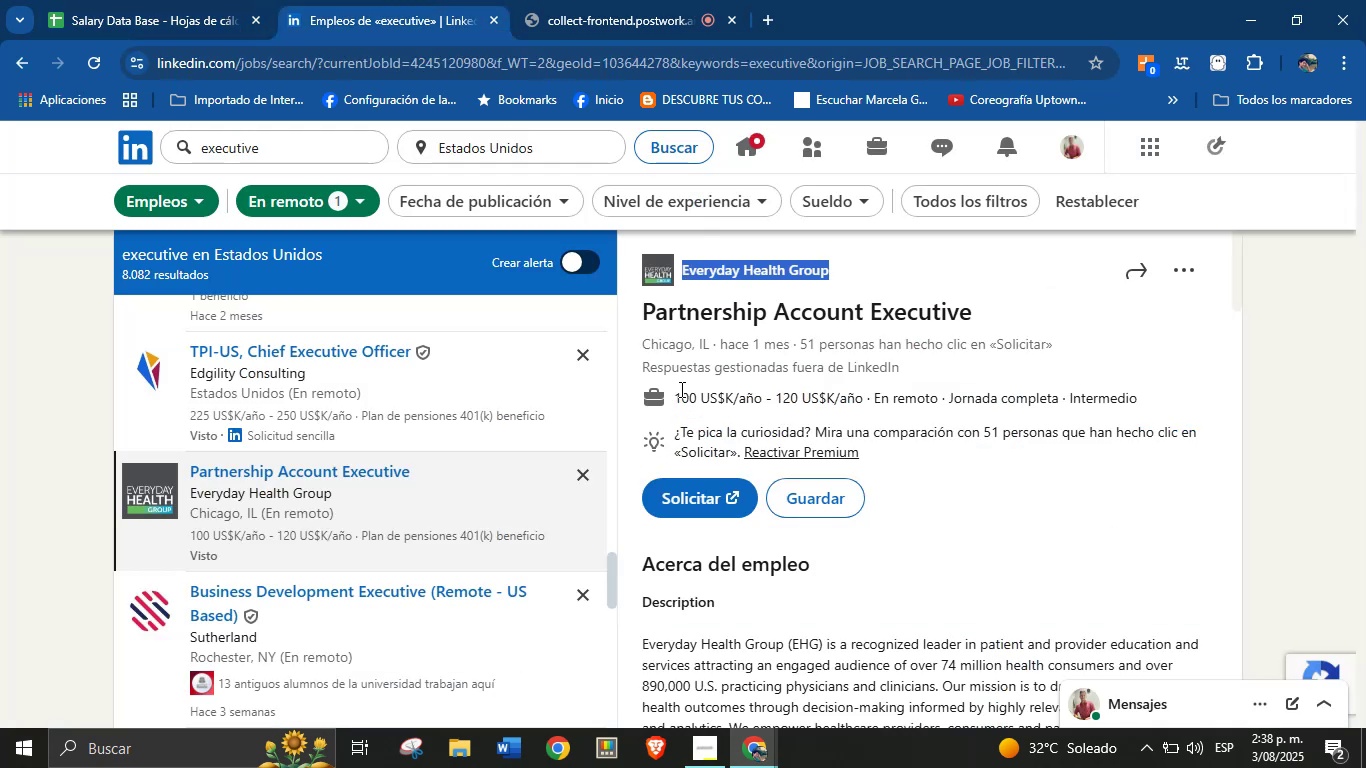 
left_click([787, 414])
 